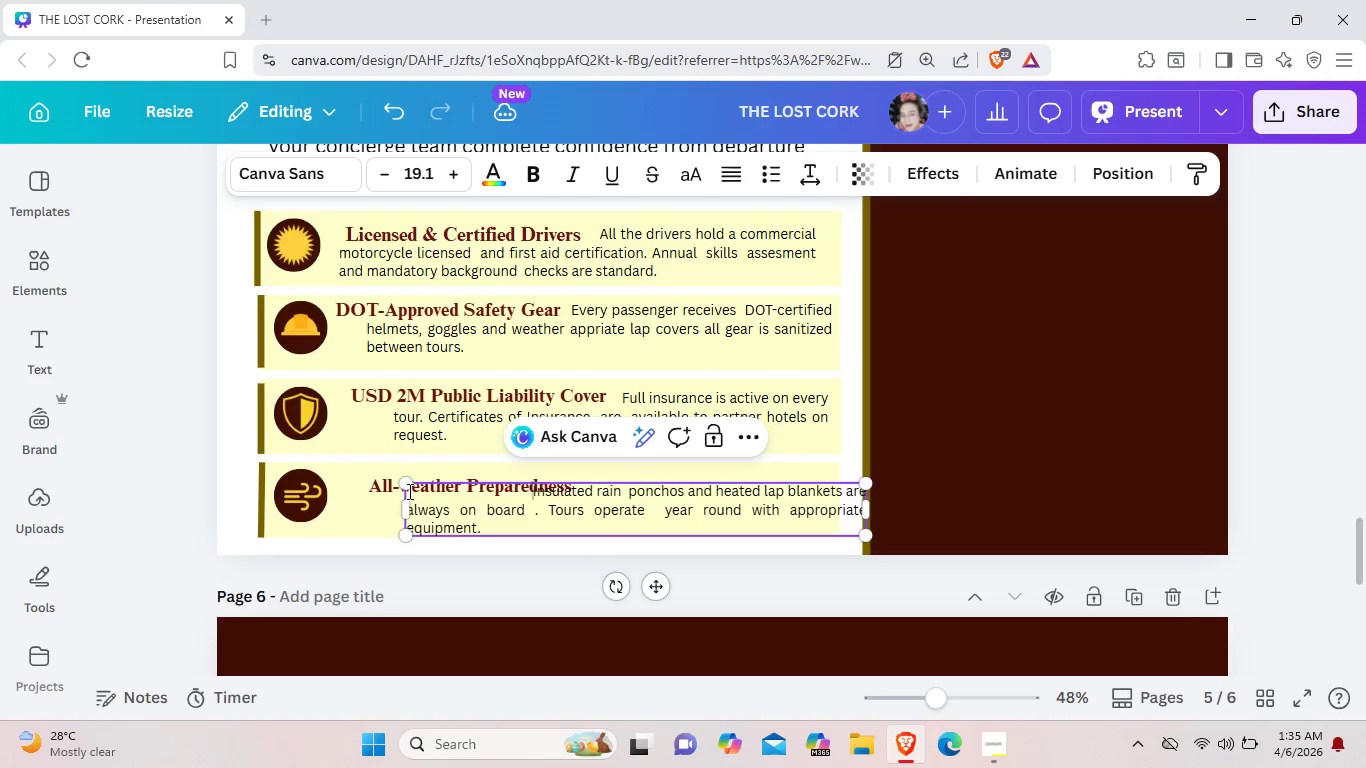 
key(Space)
 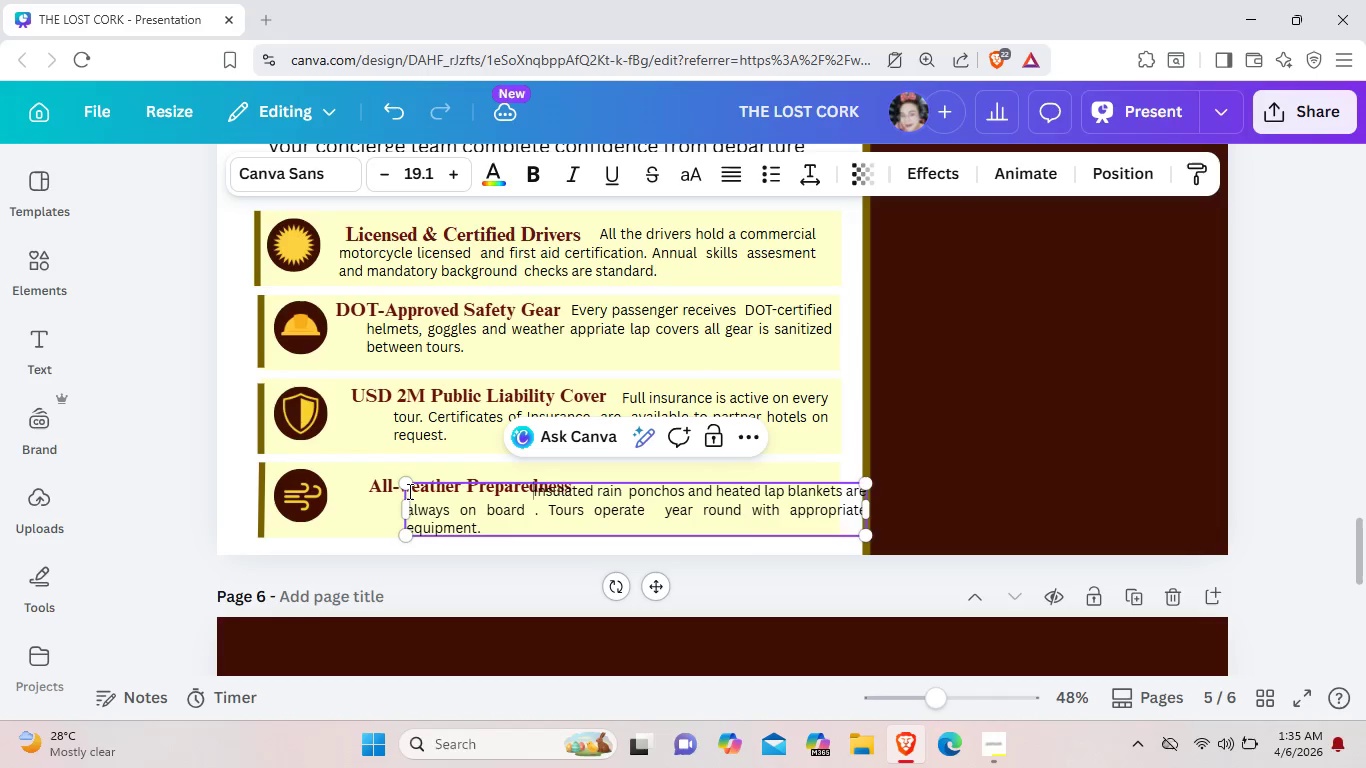 
key(Space)
 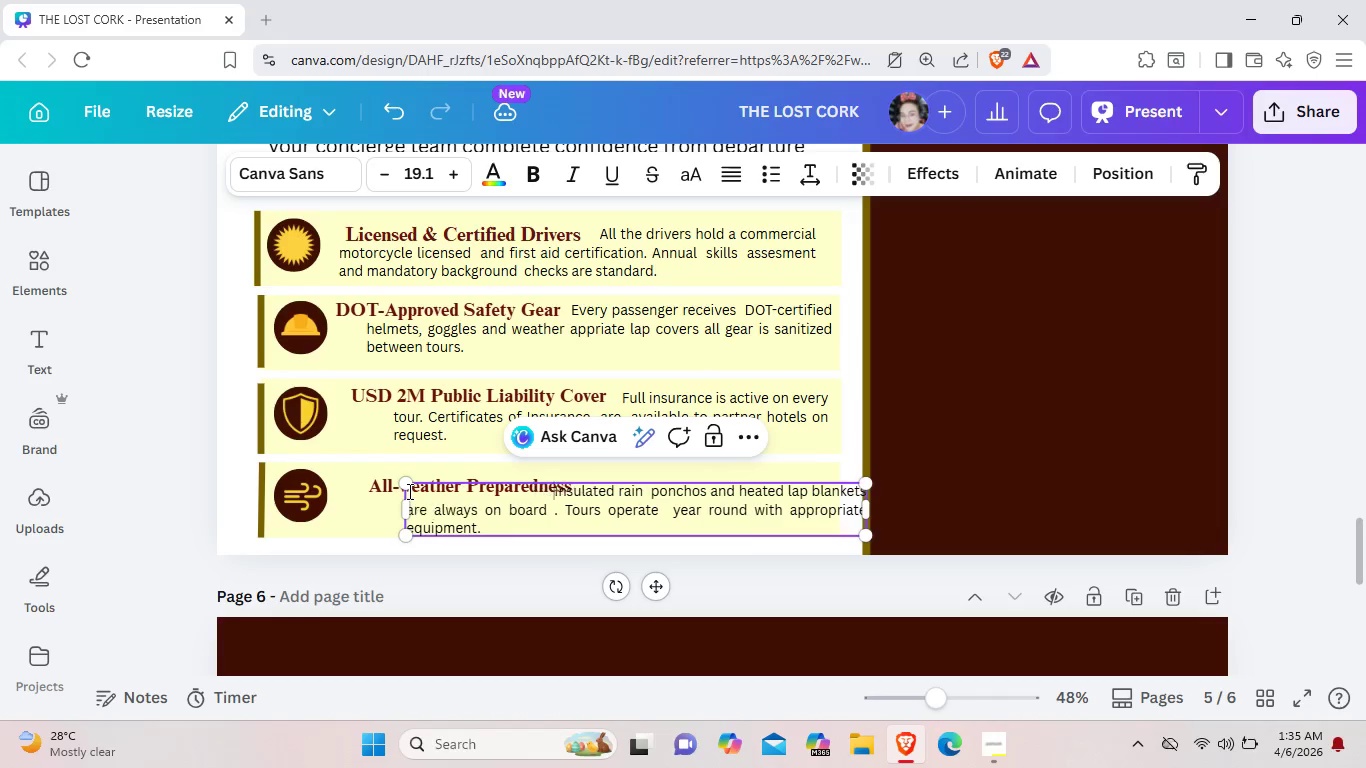 
key(Space)
 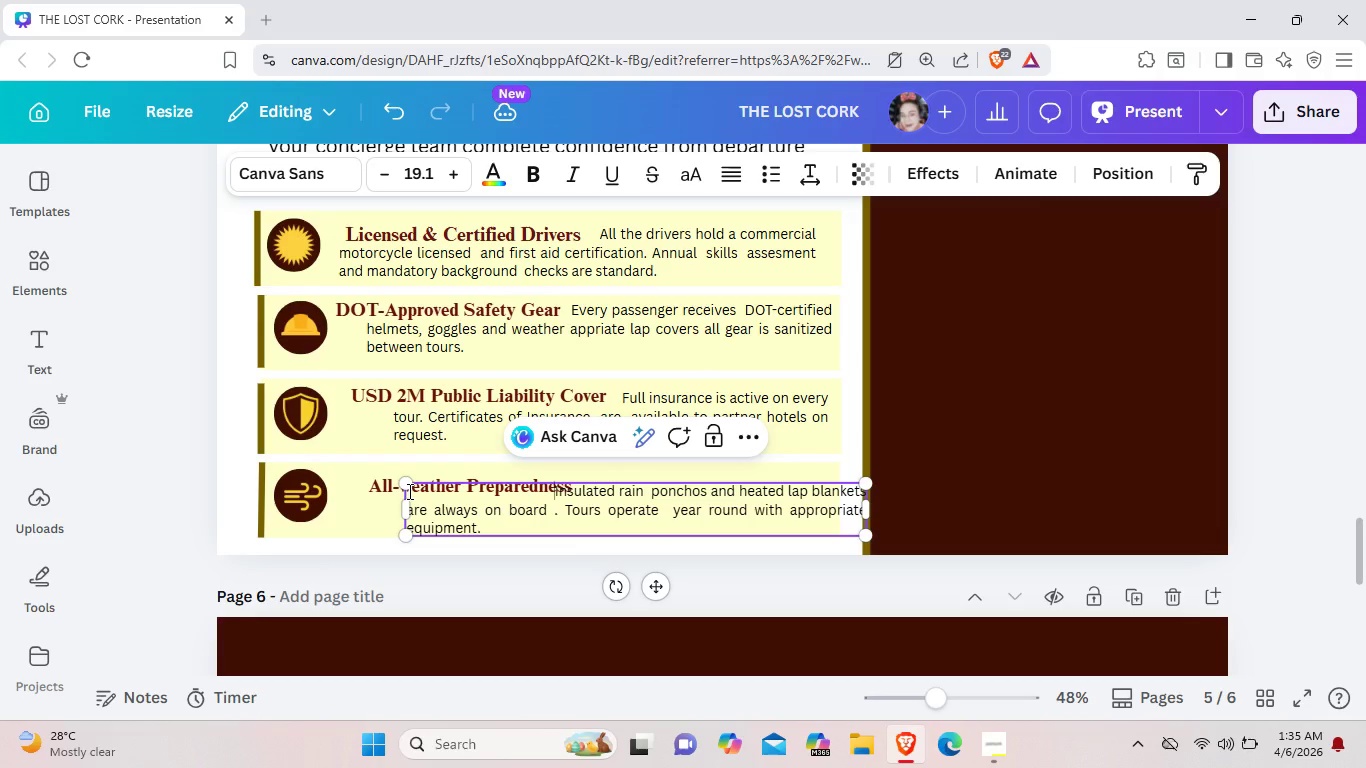 
key(Space)
 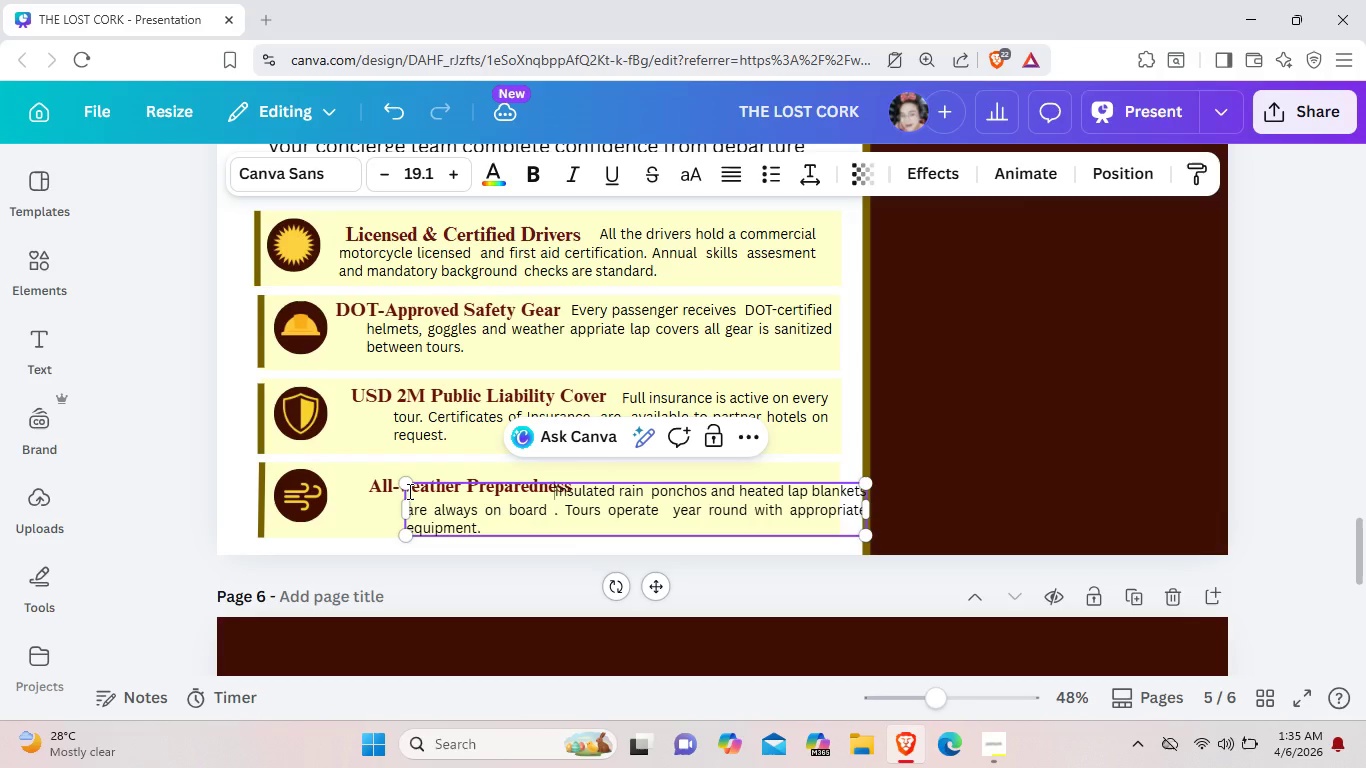 
hold_key(key=Space, duration=0.36)
 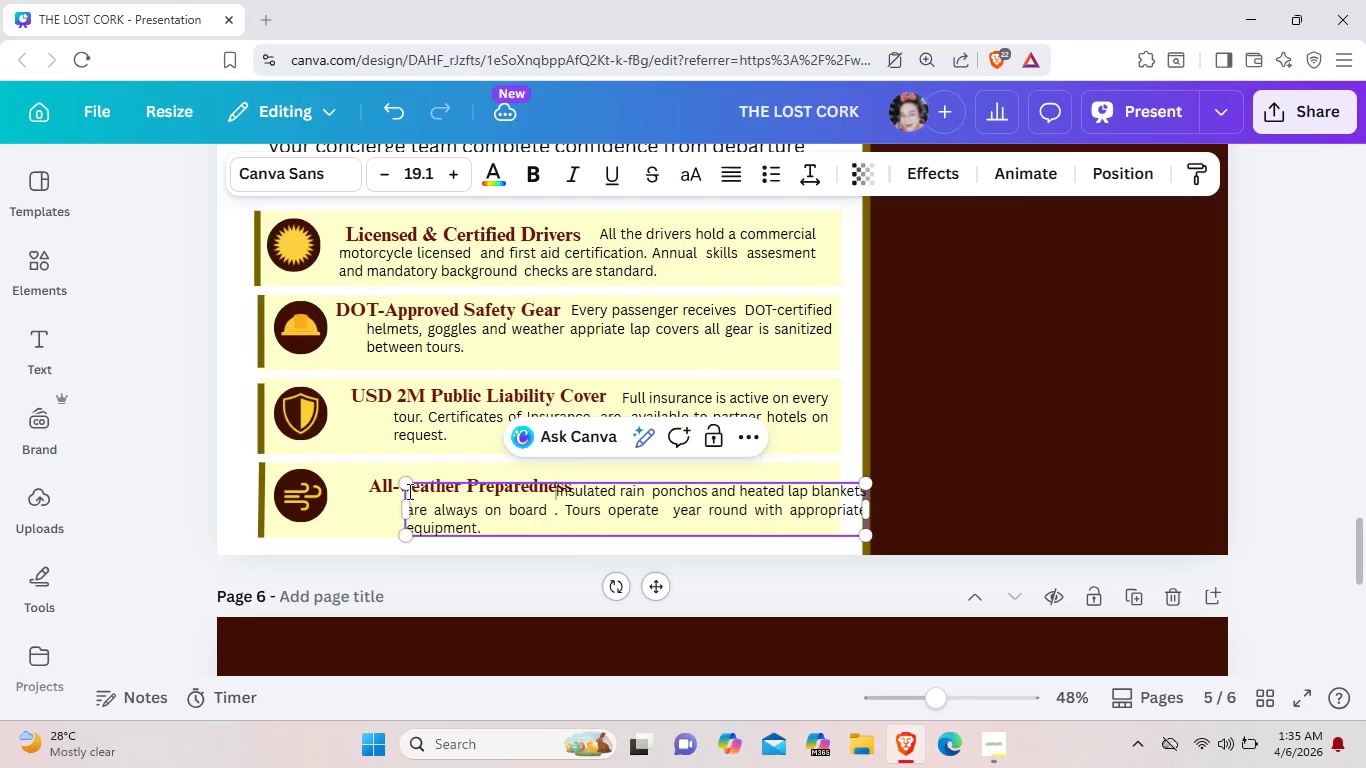 
key(Space)
 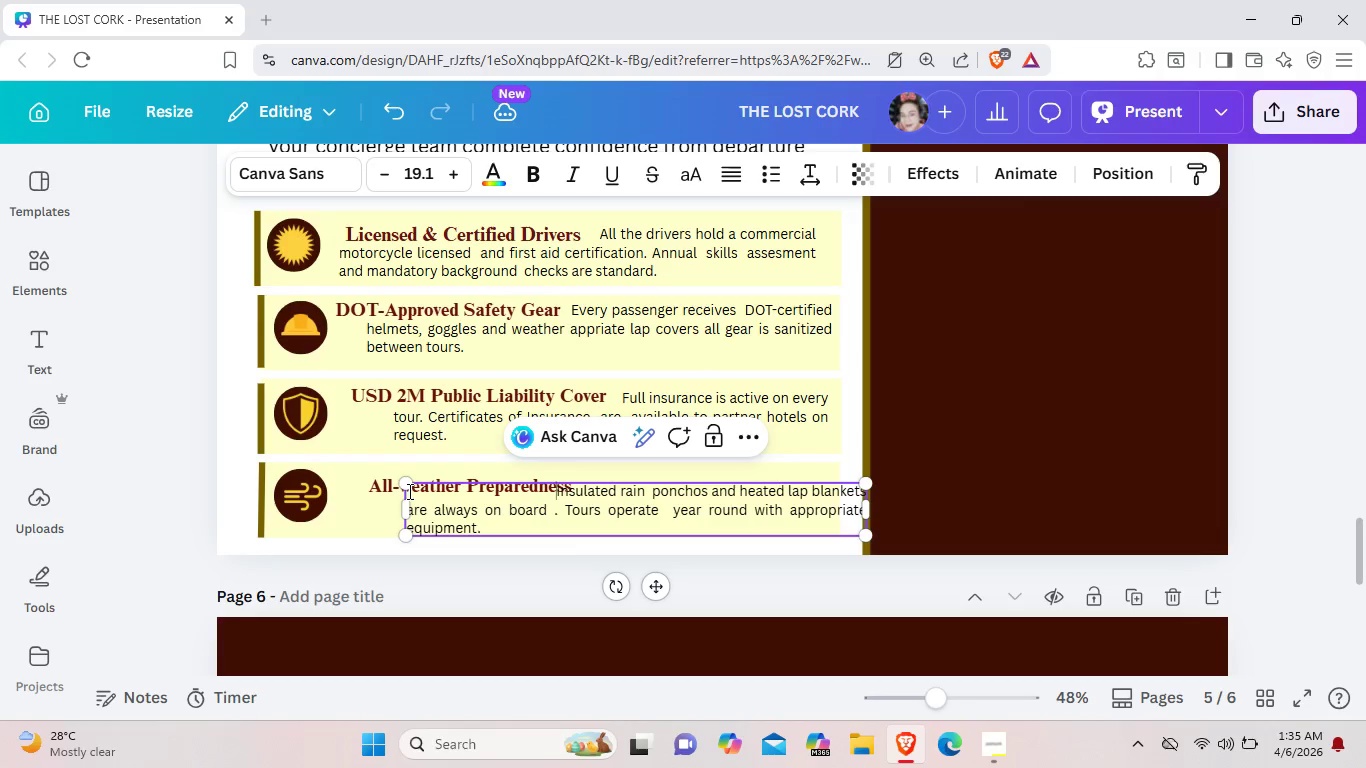 
key(Space)
 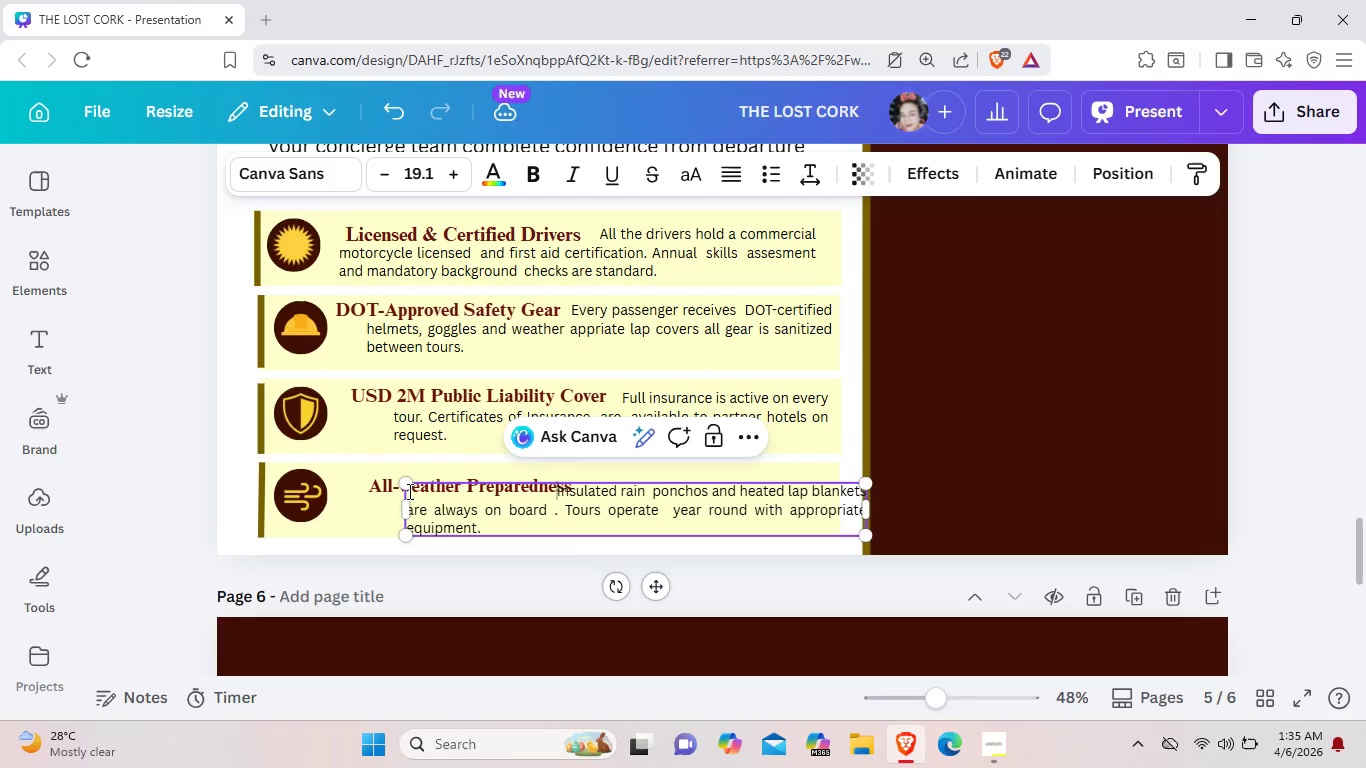 
key(Space)
 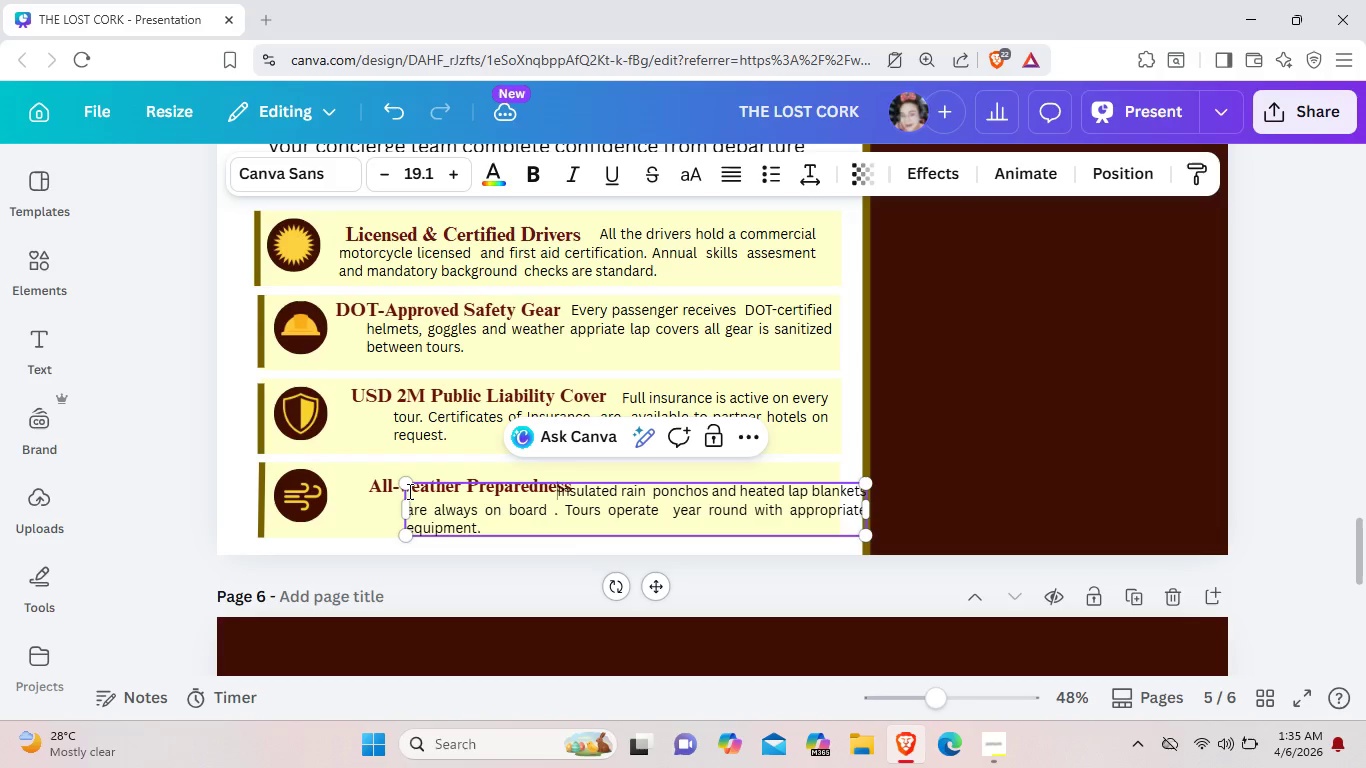 
key(Space)
 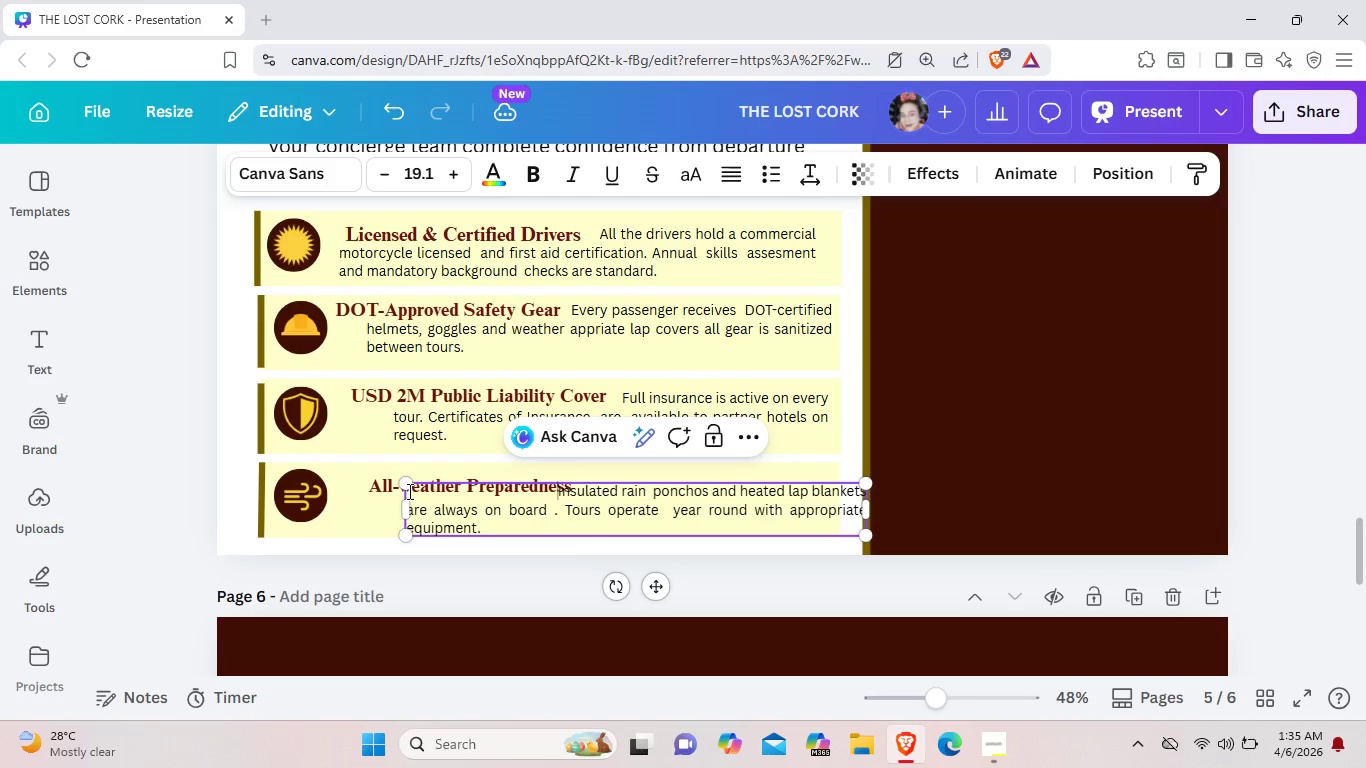 
key(Space)
 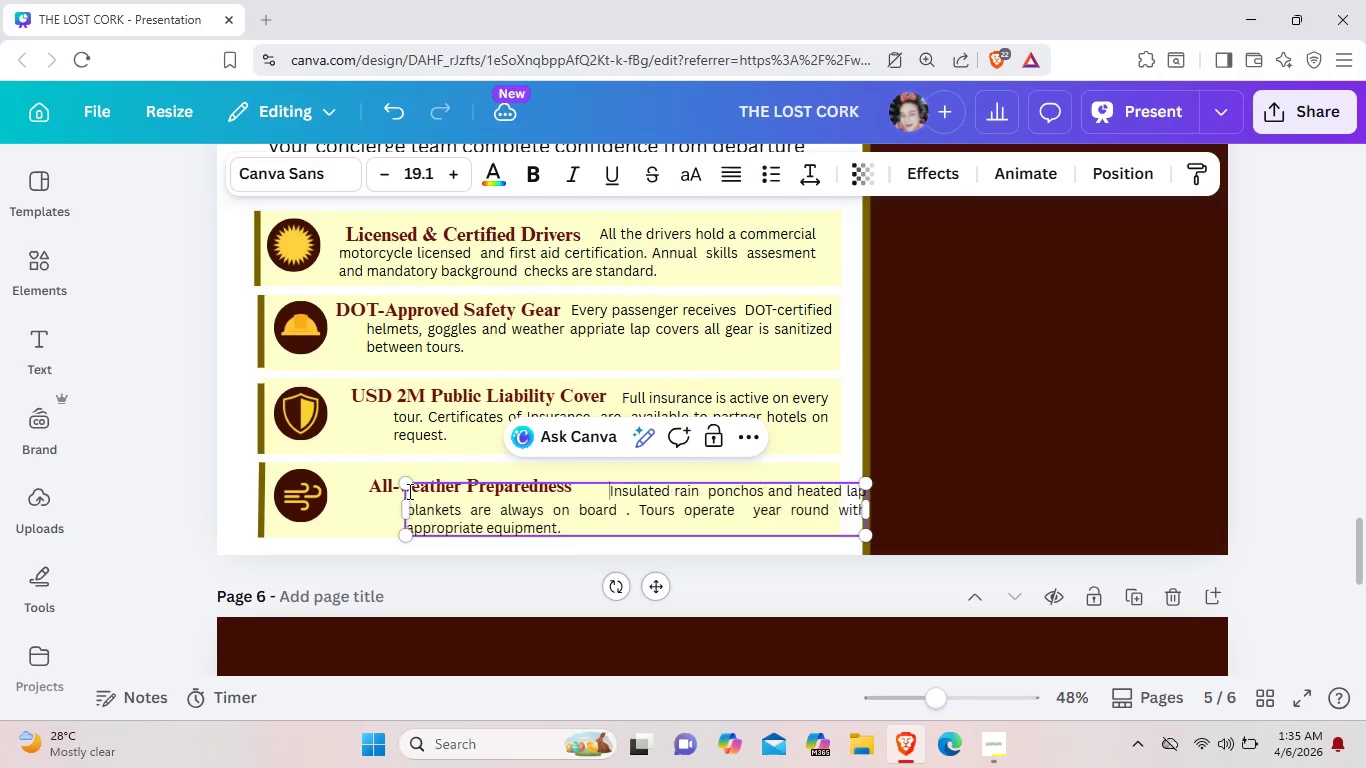 
key(Space)
 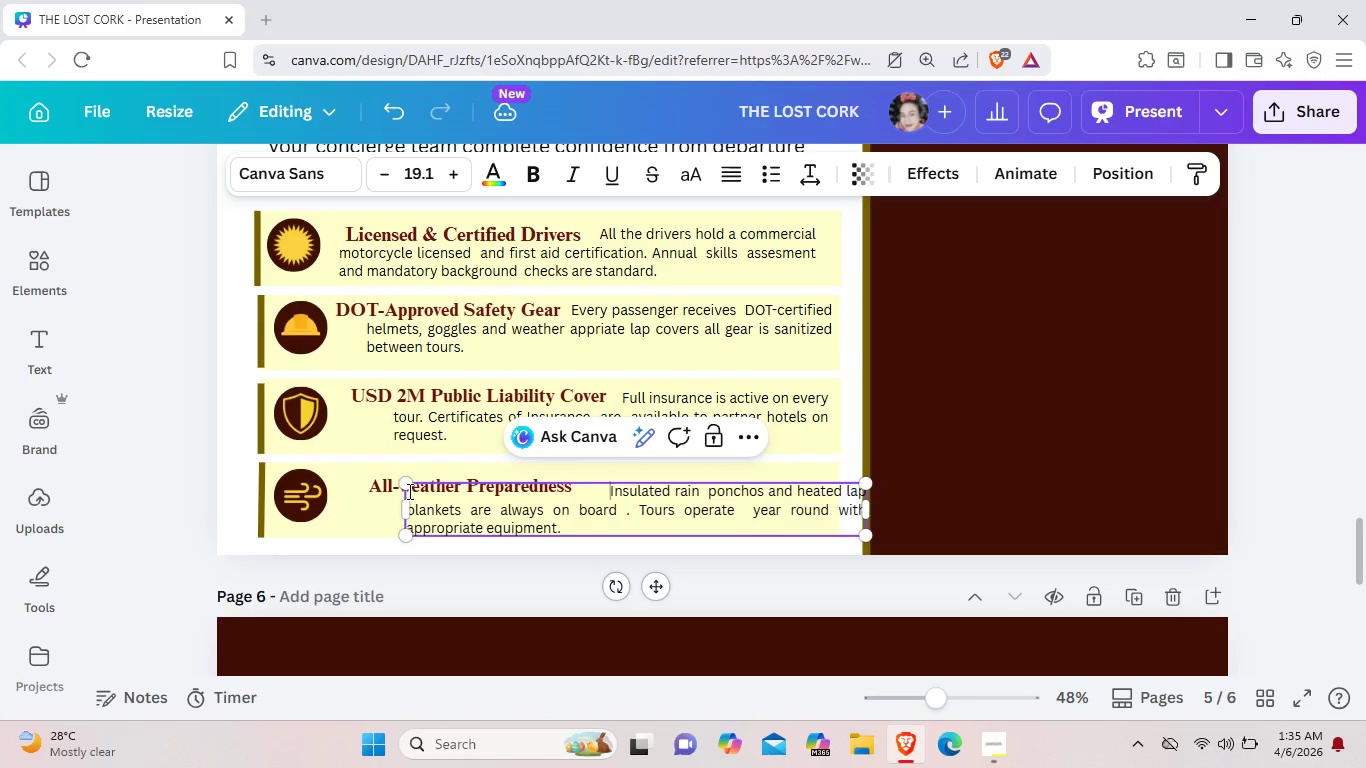 
key(Space)
 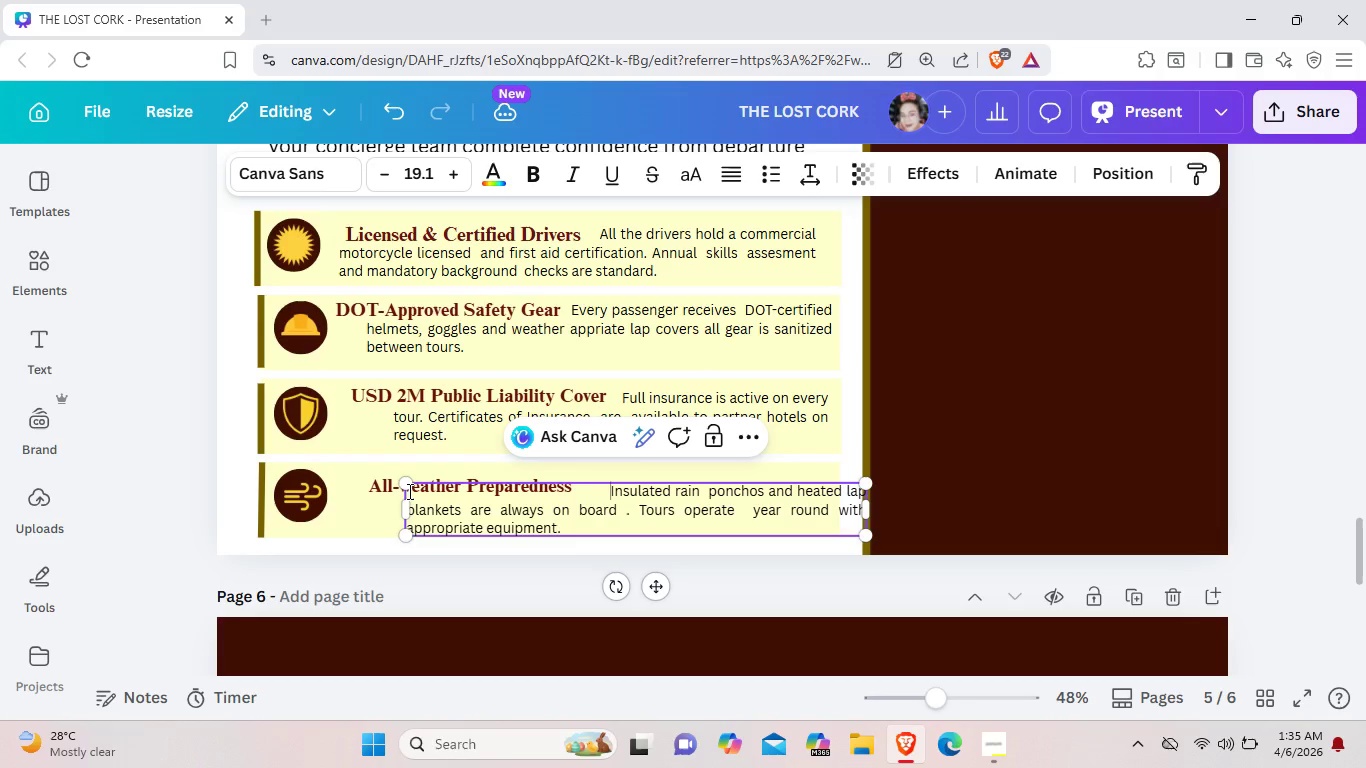 
key(Space)
 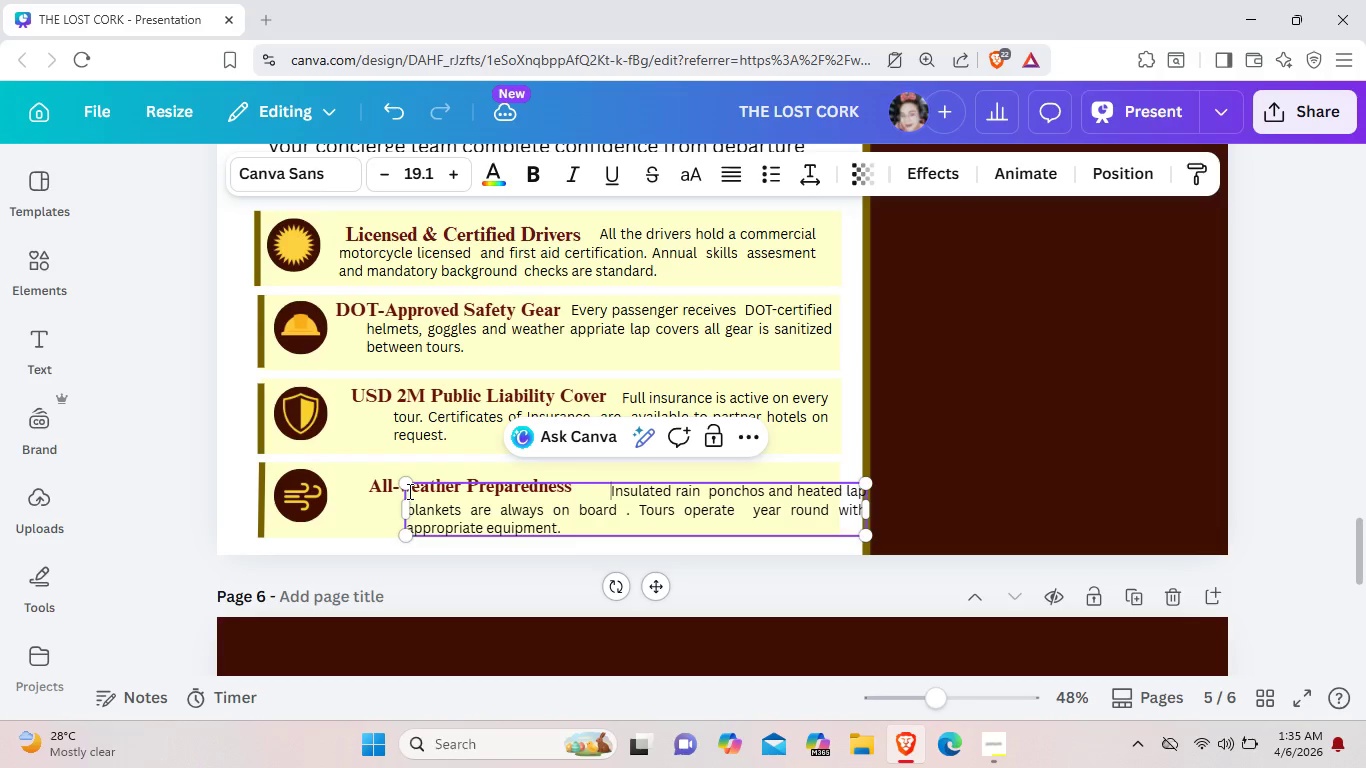 
key(Space)
 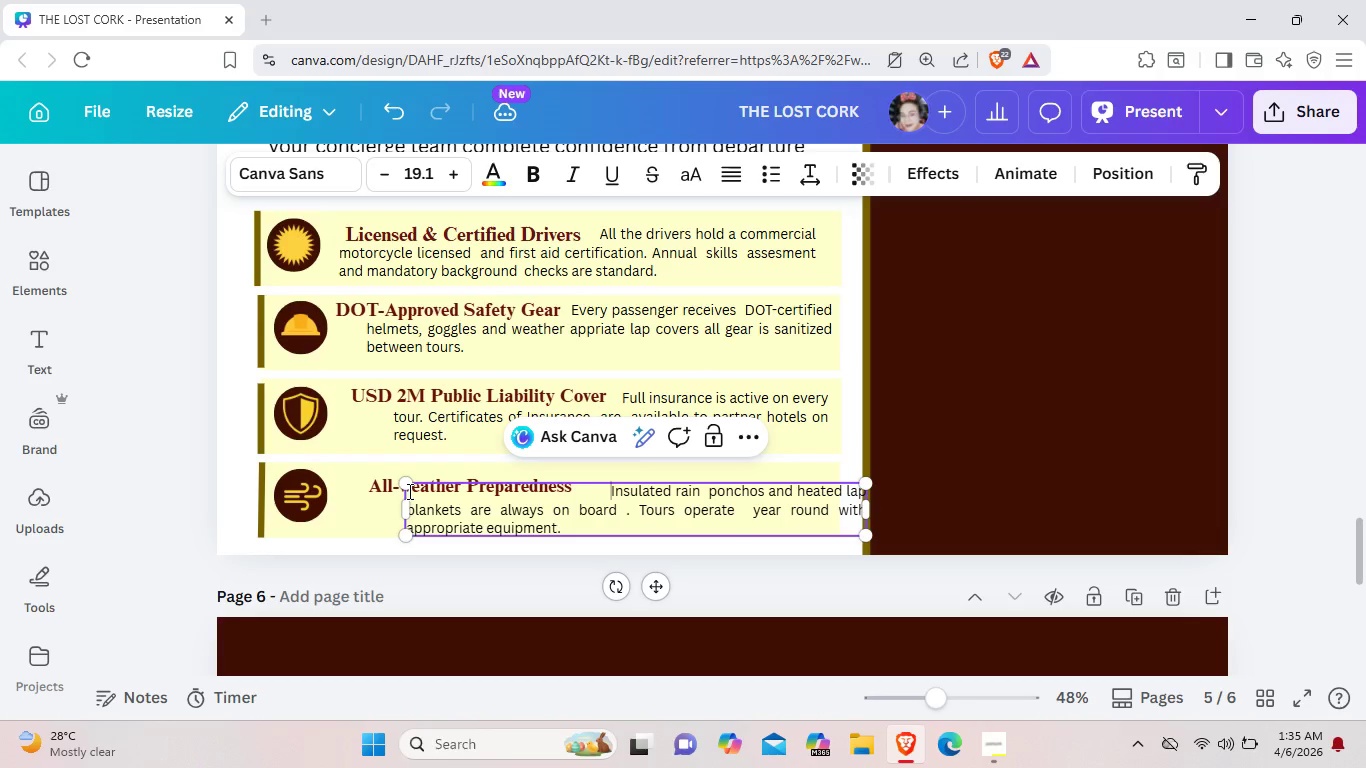 
key(Space)
 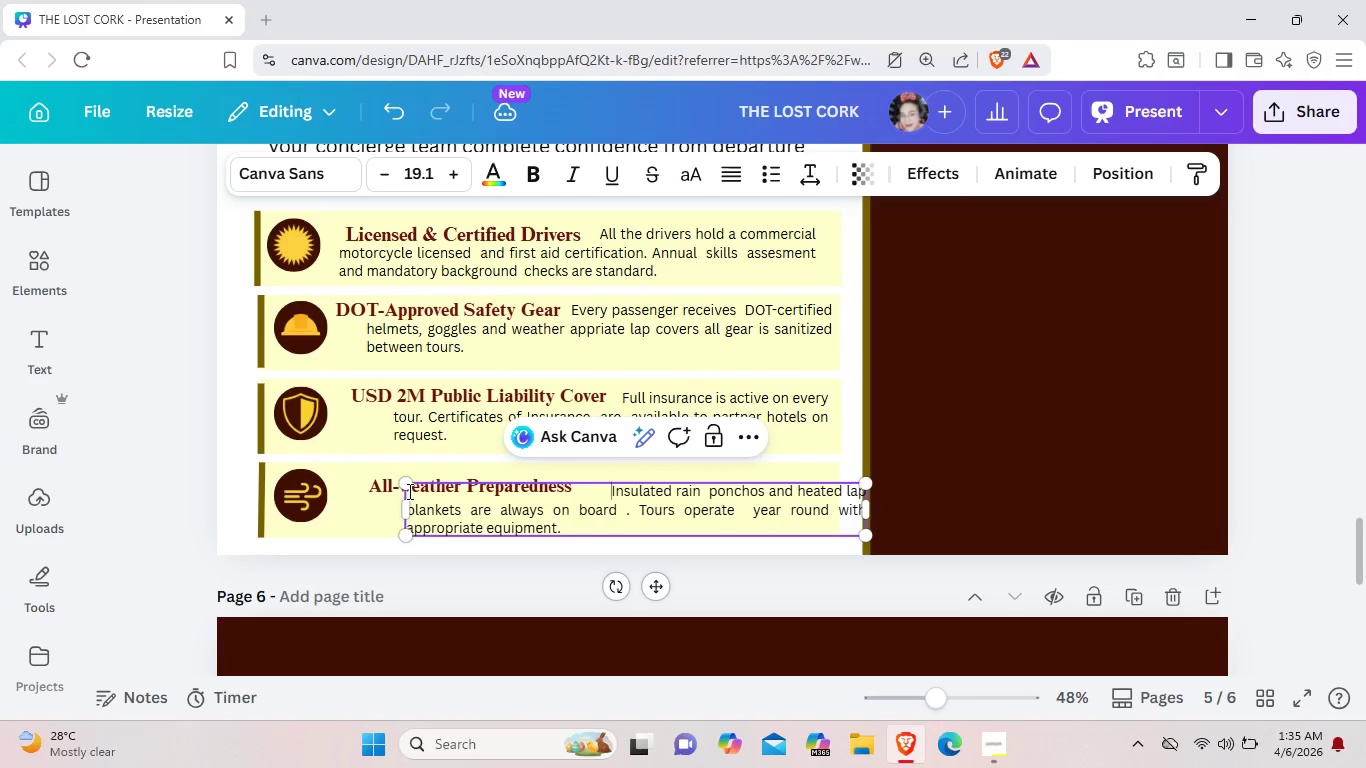 
key(Space)
 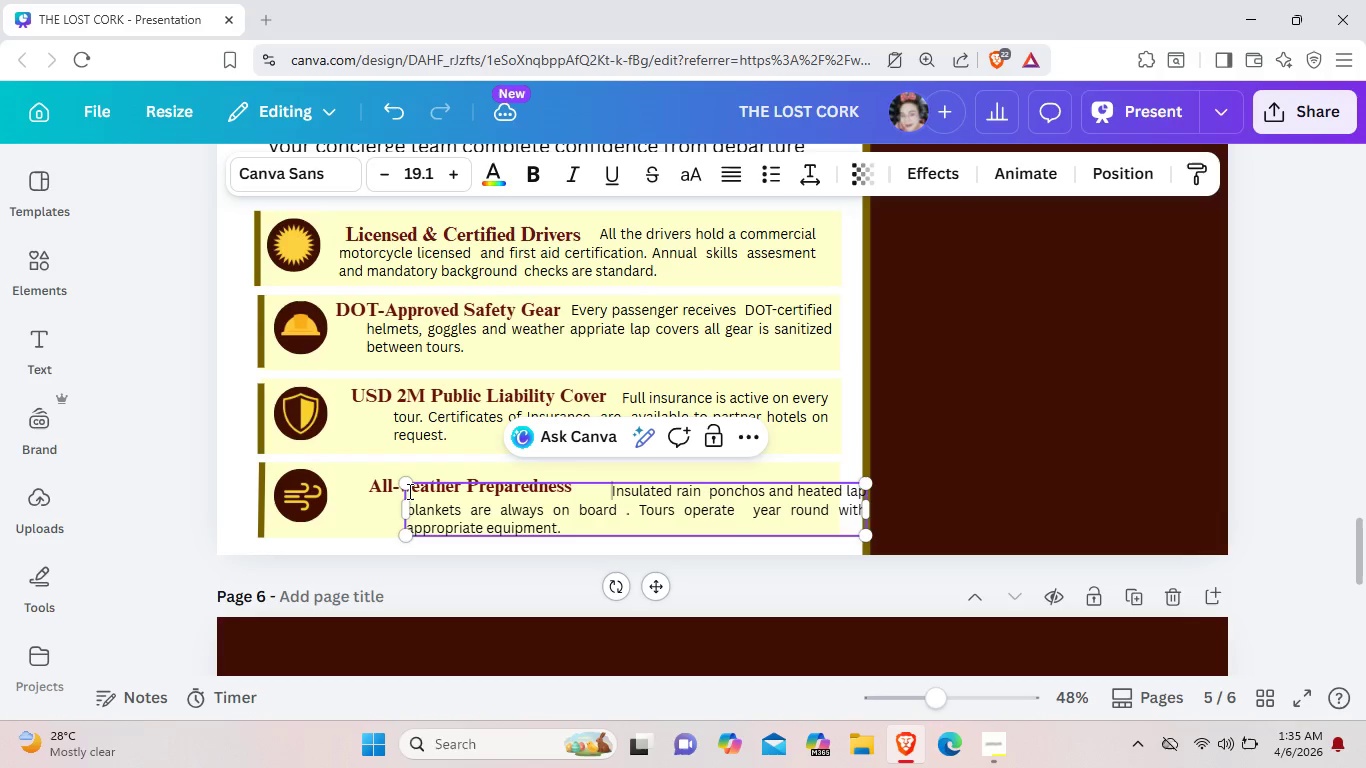 
key(Space)
 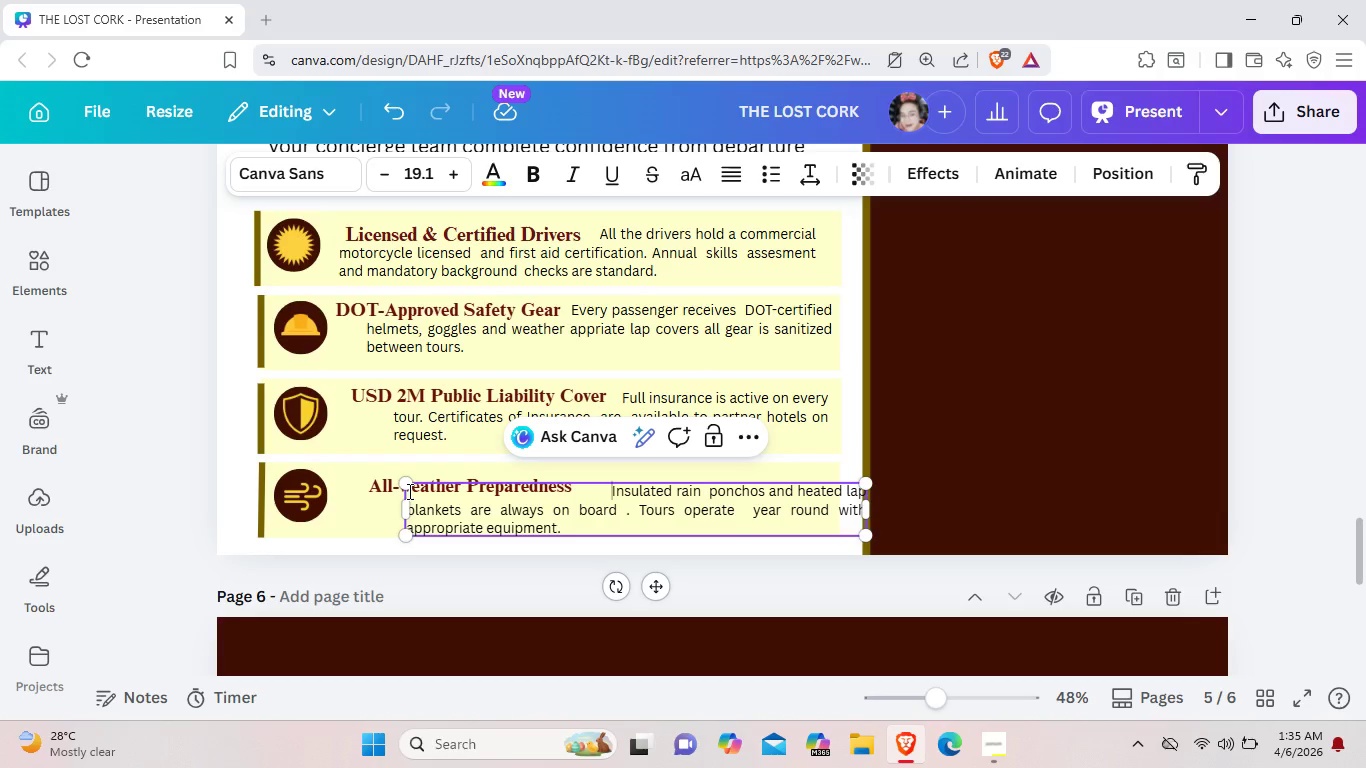 
key(Backspace)
 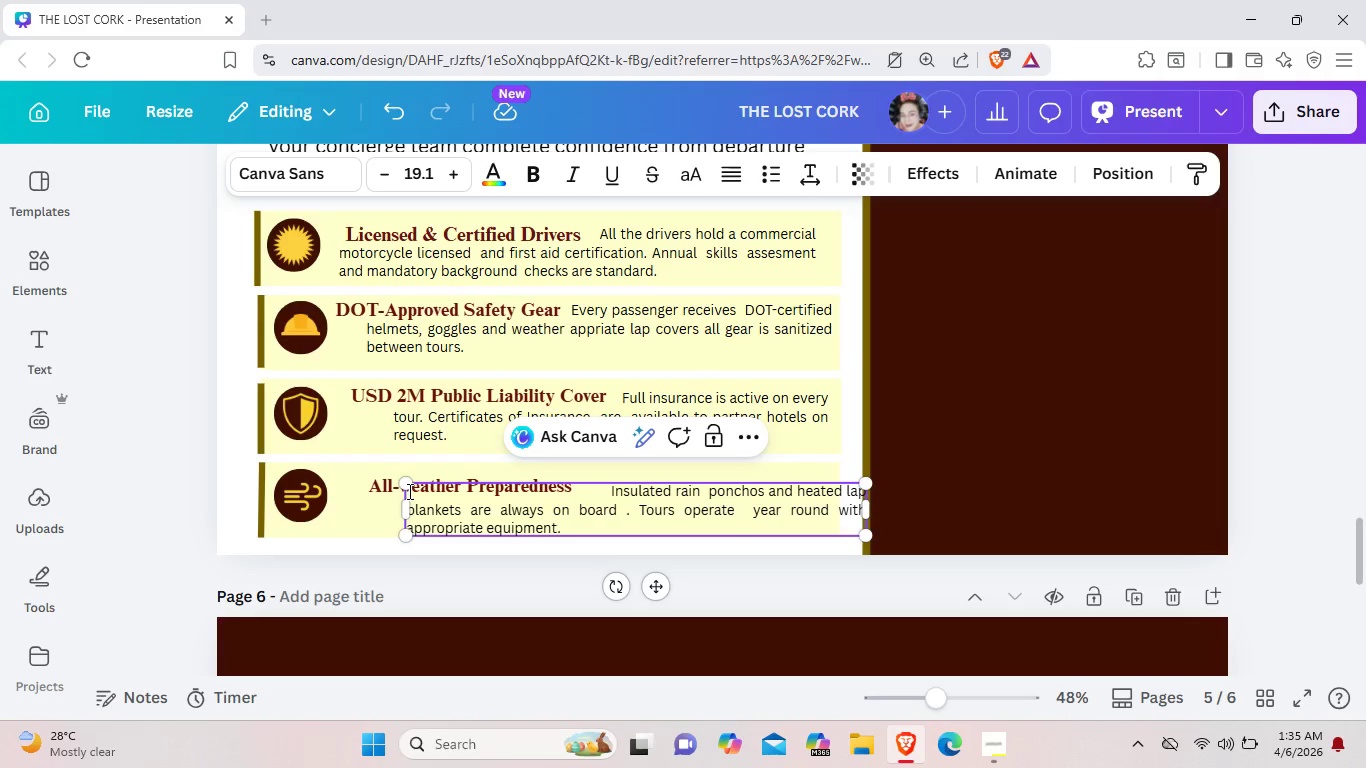 
key(Backspace)
 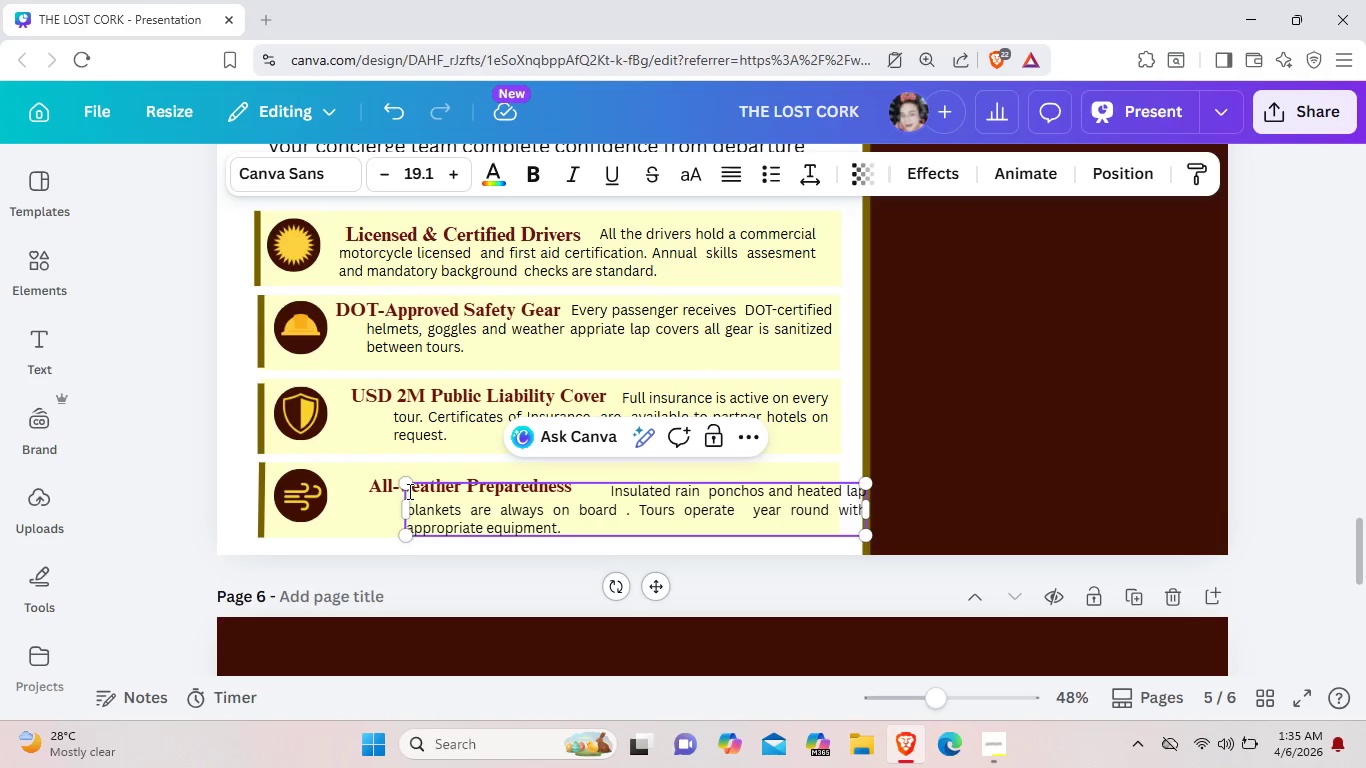 
key(Backspace)
 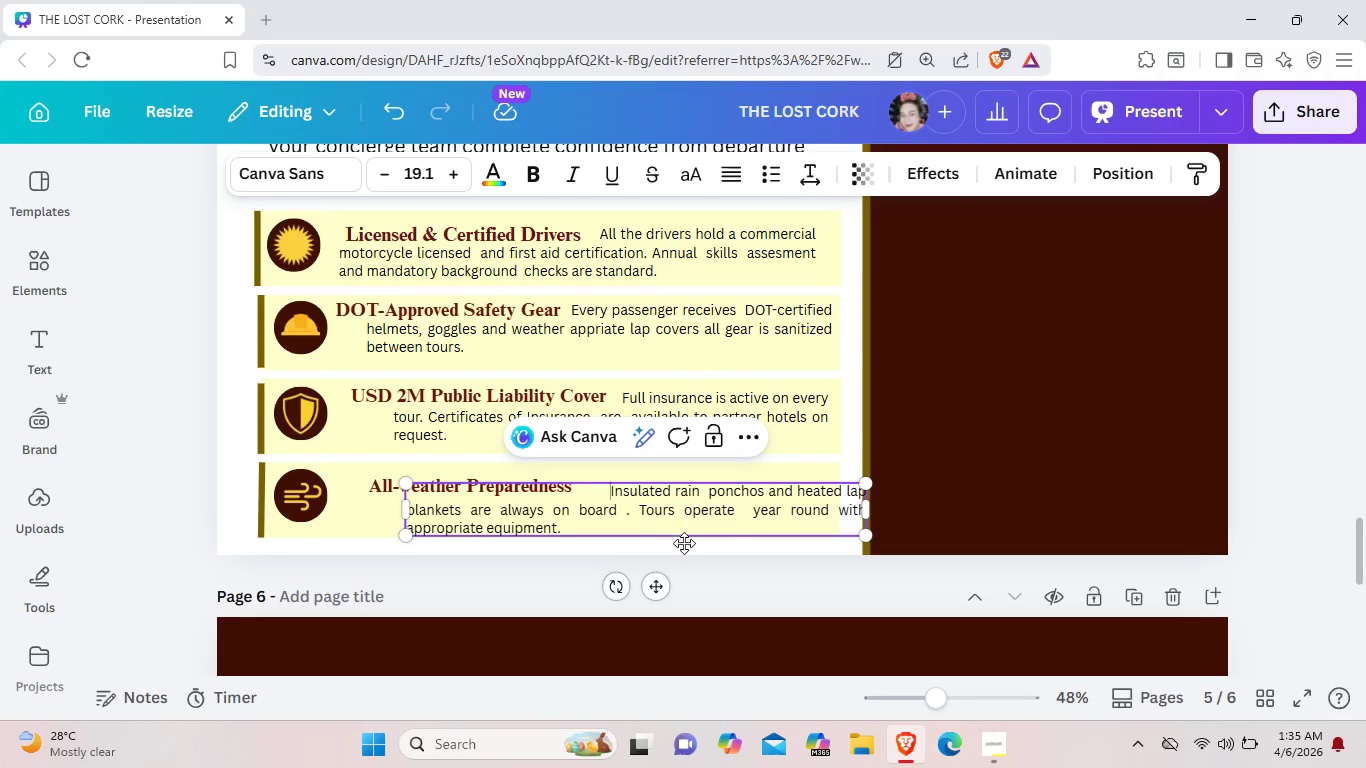 
left_click_drag(start_coordinate=[648, 582], to_coordinate=[618, 579])
 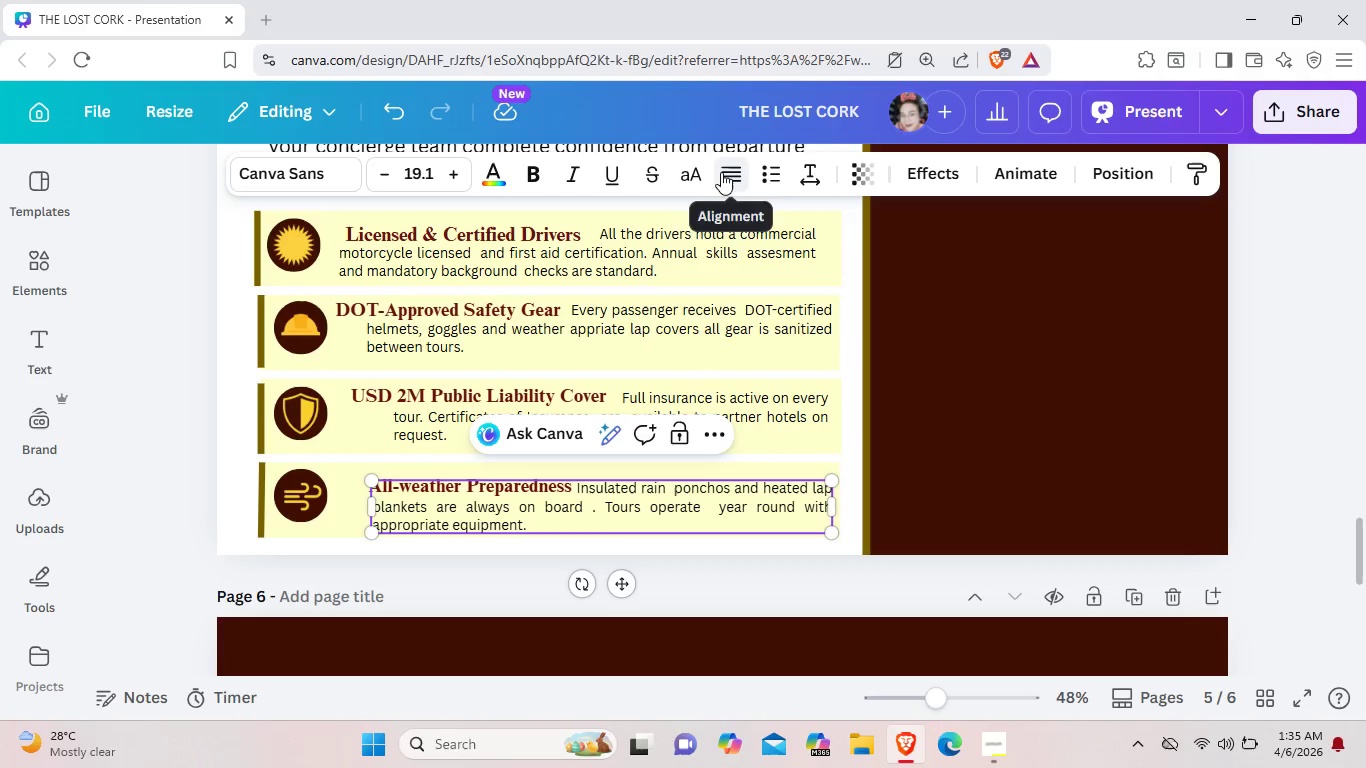 
left_click([721, 172])
 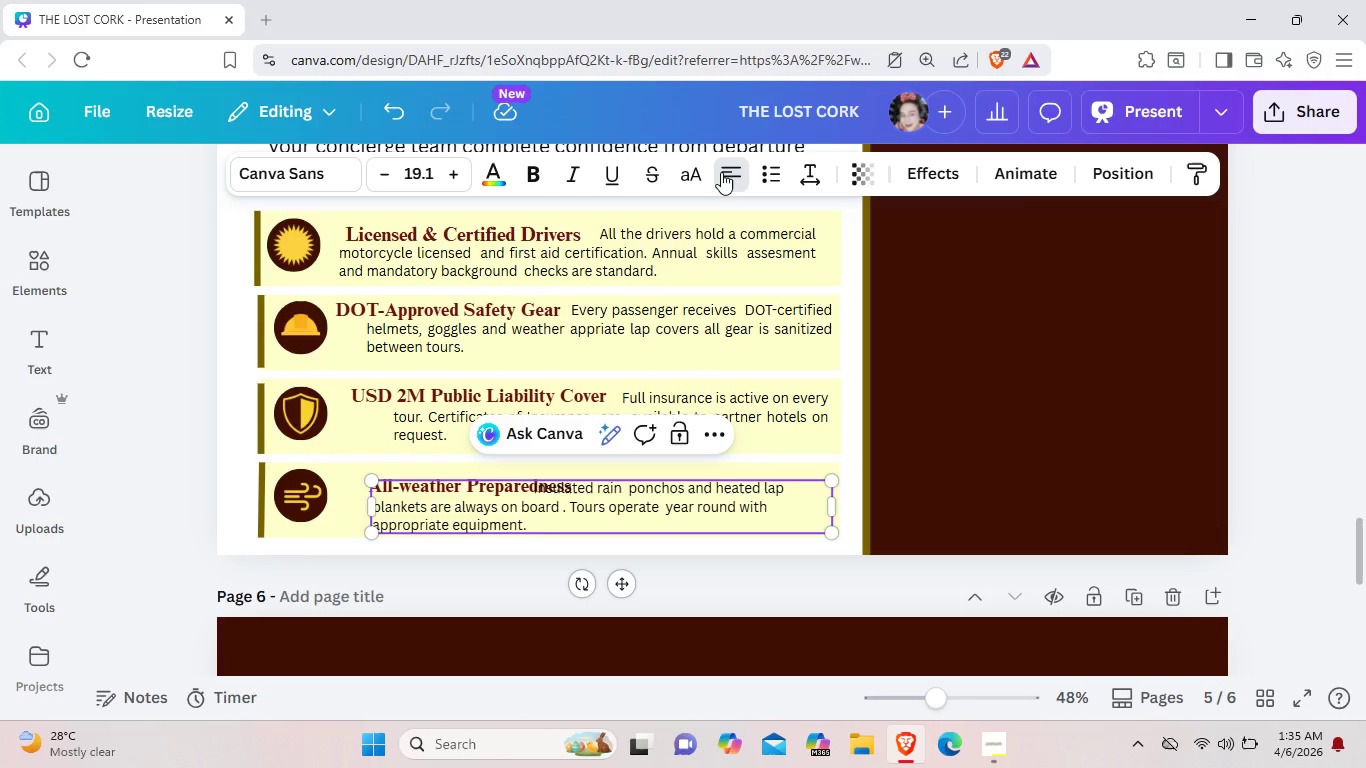 
left_click([721, 172])
 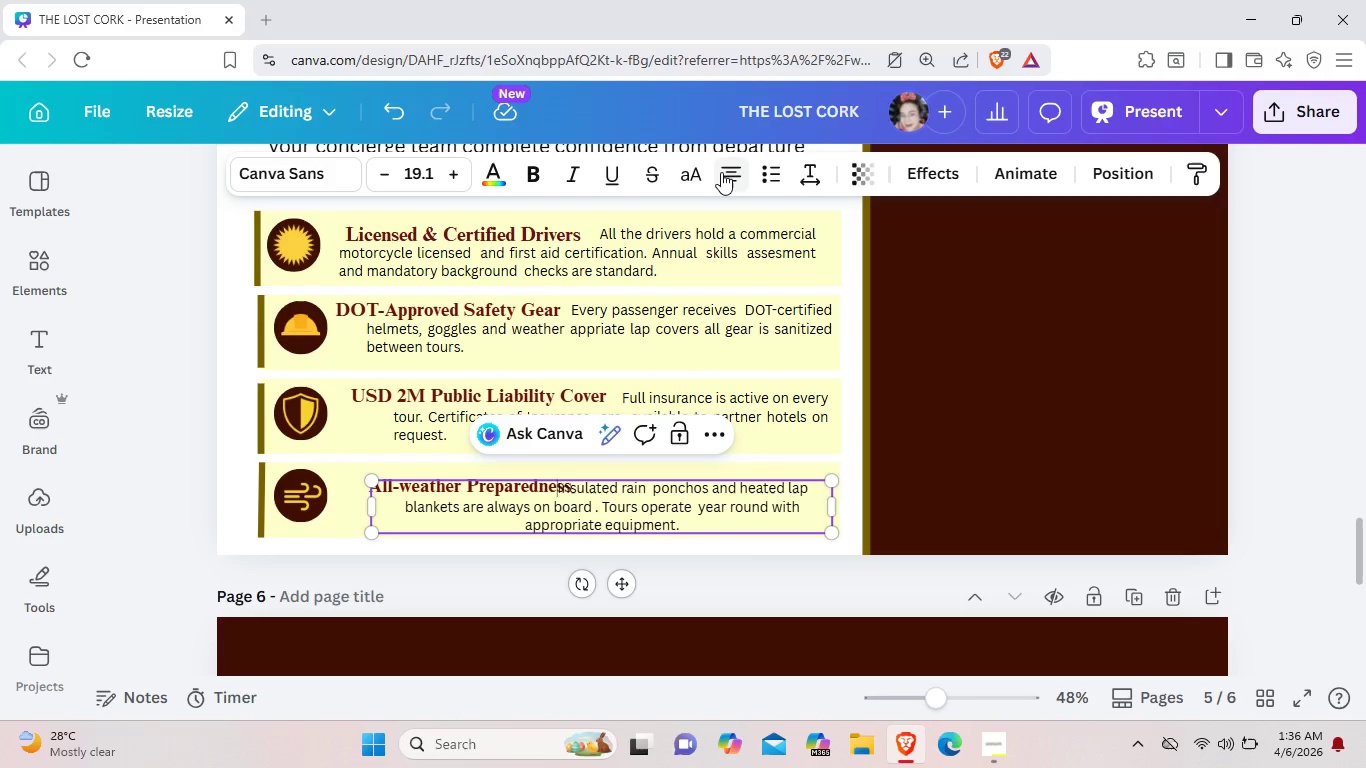 
left_click([721, 172])
 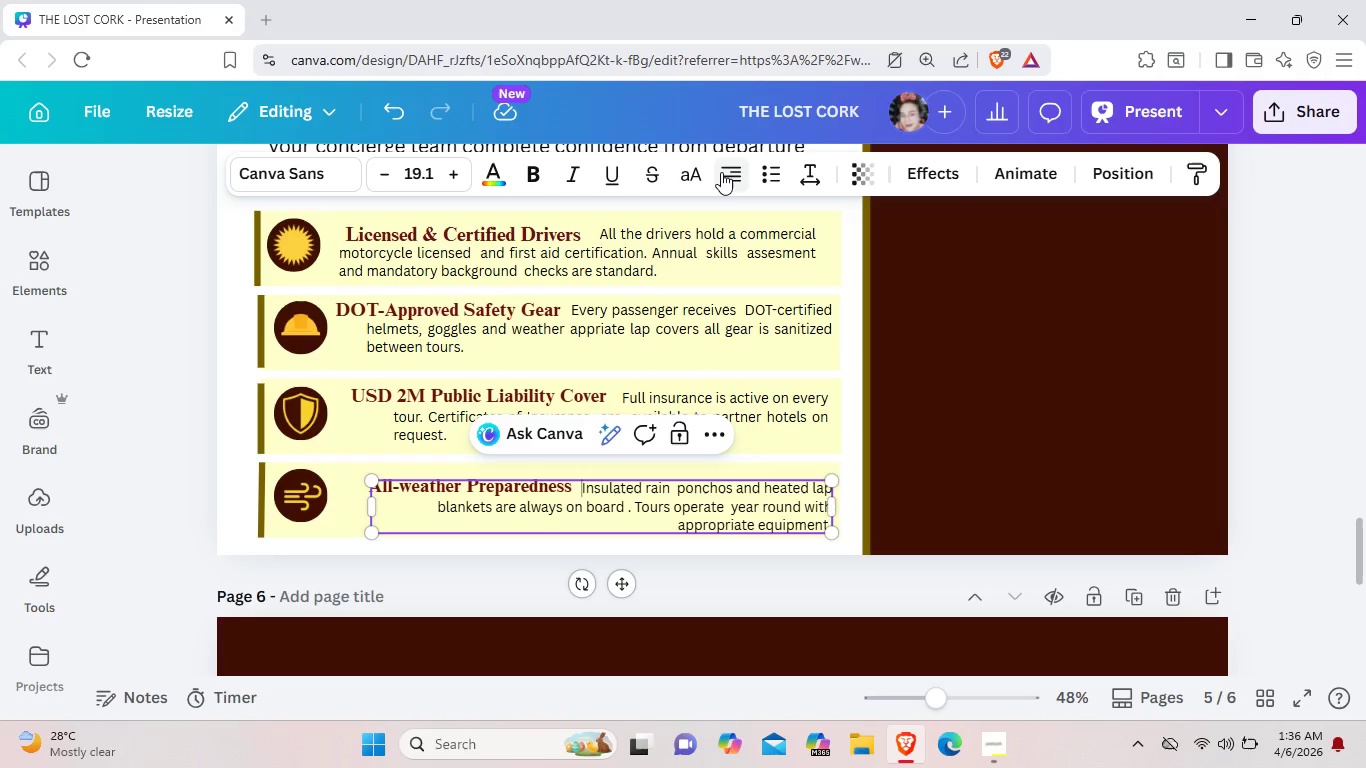 
left_click([721, 172])
 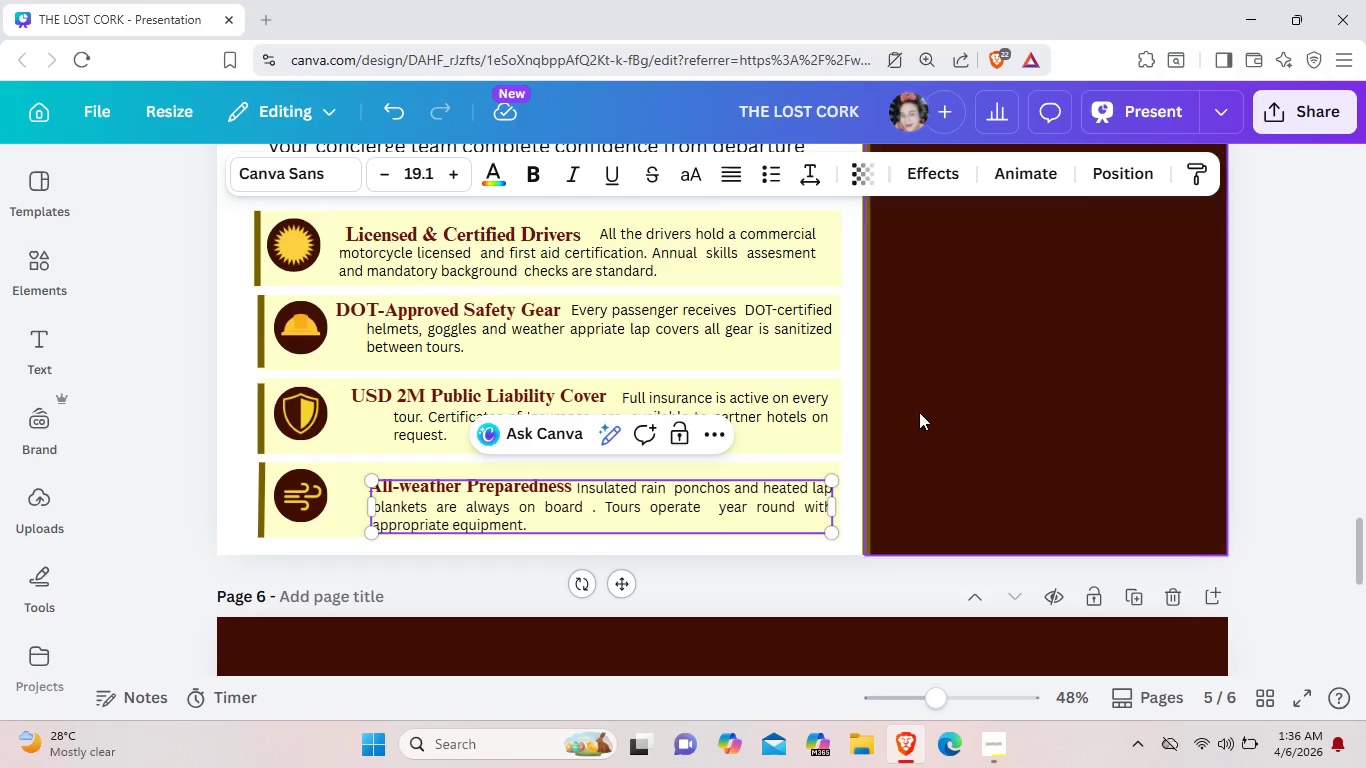 
left_click([920, 412])
 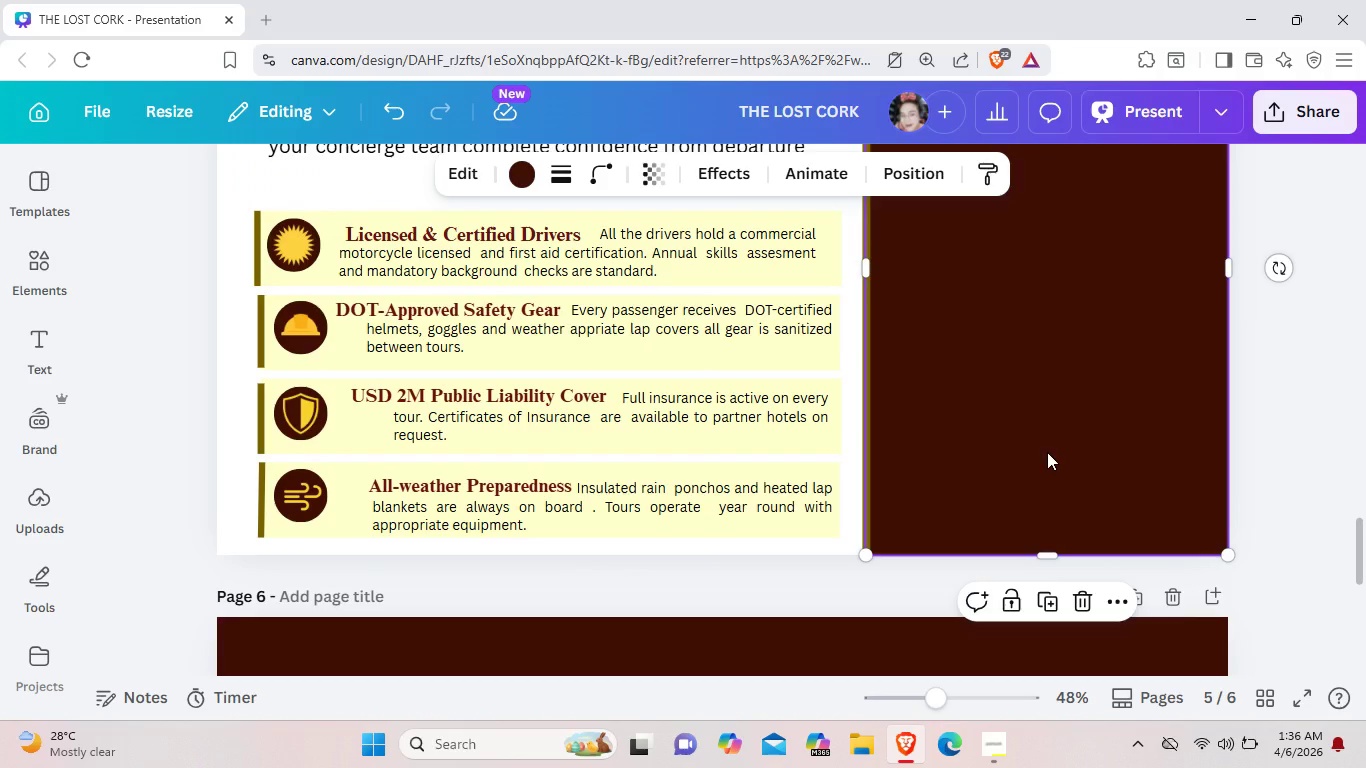 
scroll: coordinate [1041, 445], scroll_direction: up, amount: 2.0
 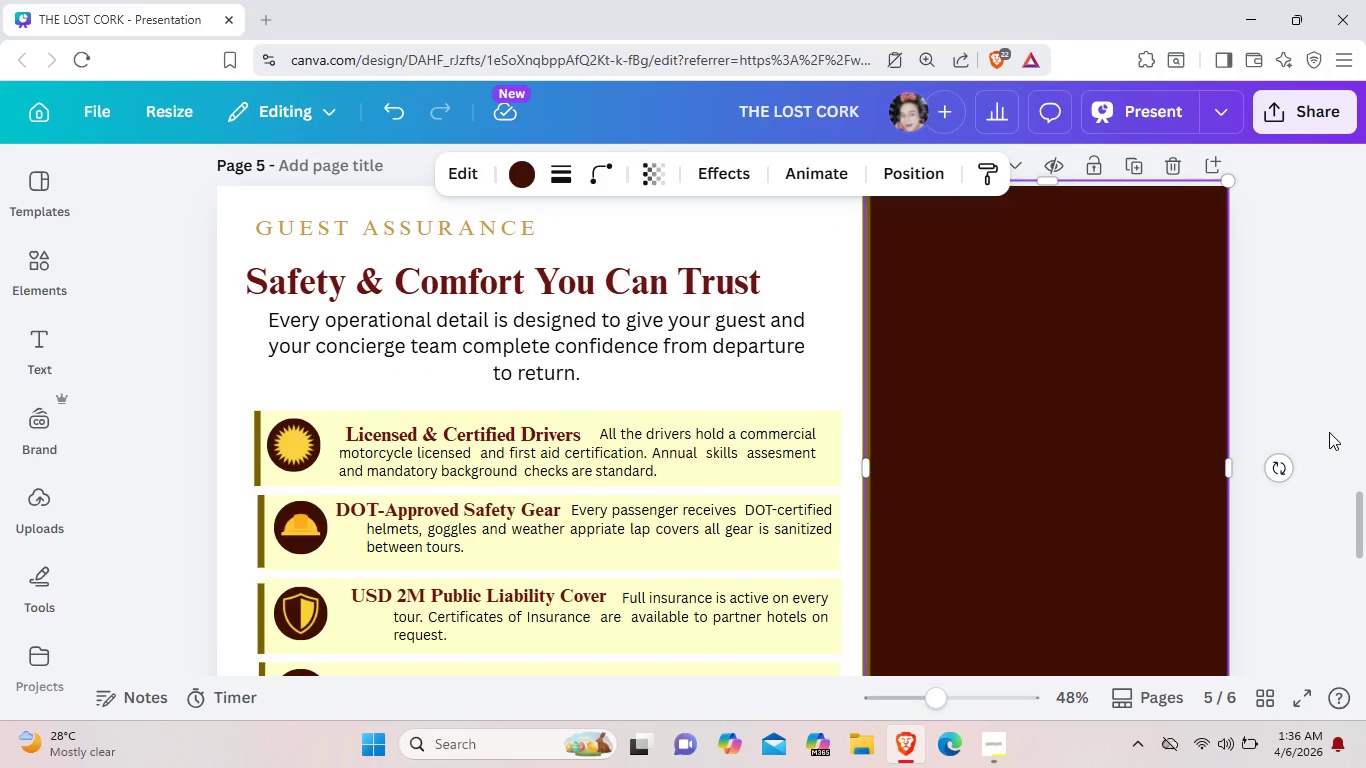 
wait(8.69)
 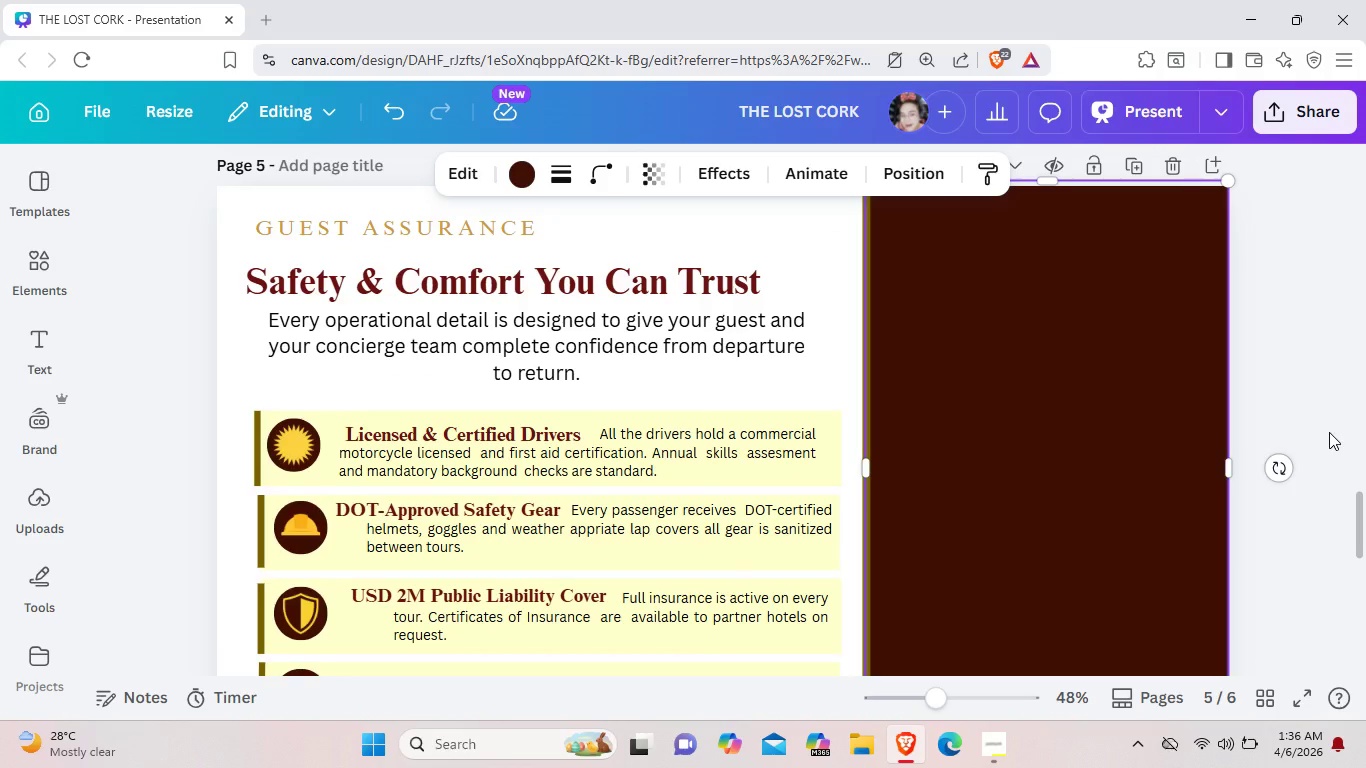 
left_click([42, 355])
 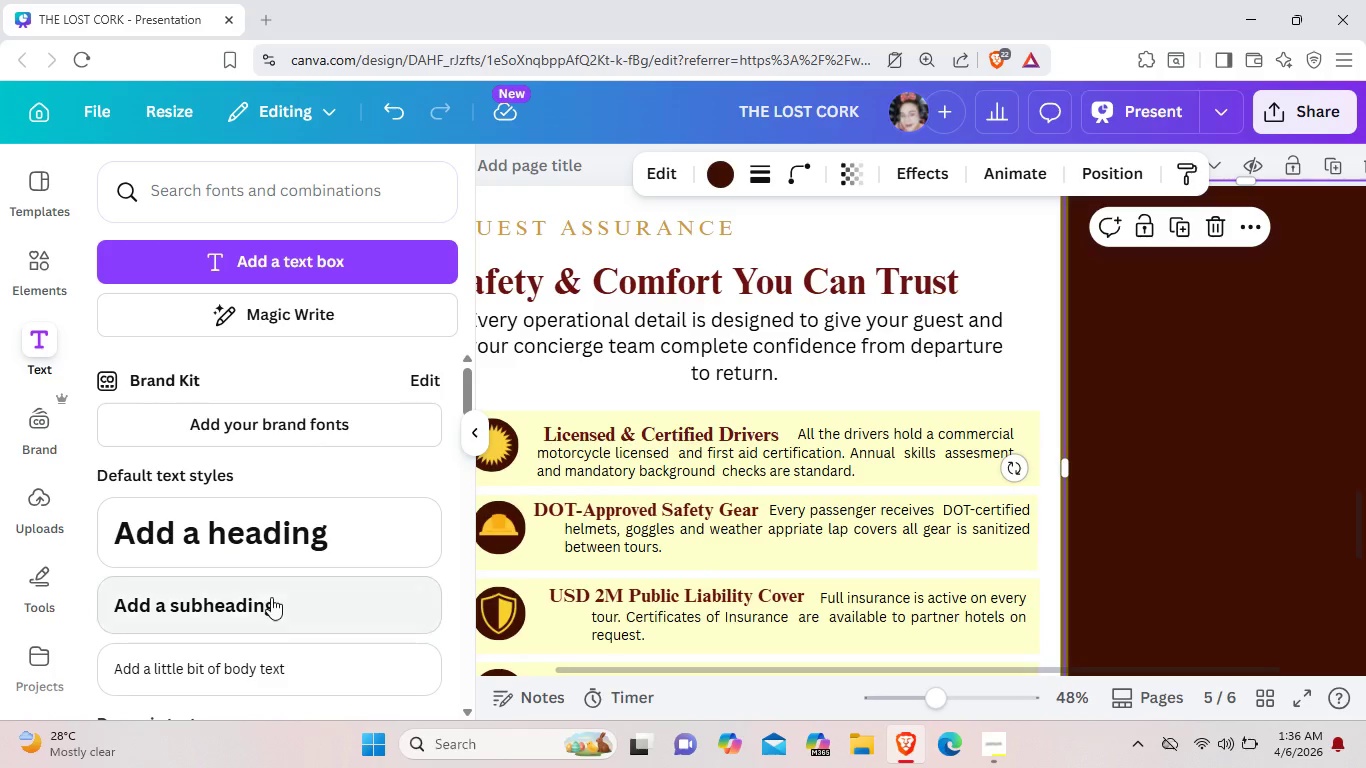 
left_click([272, 599])
 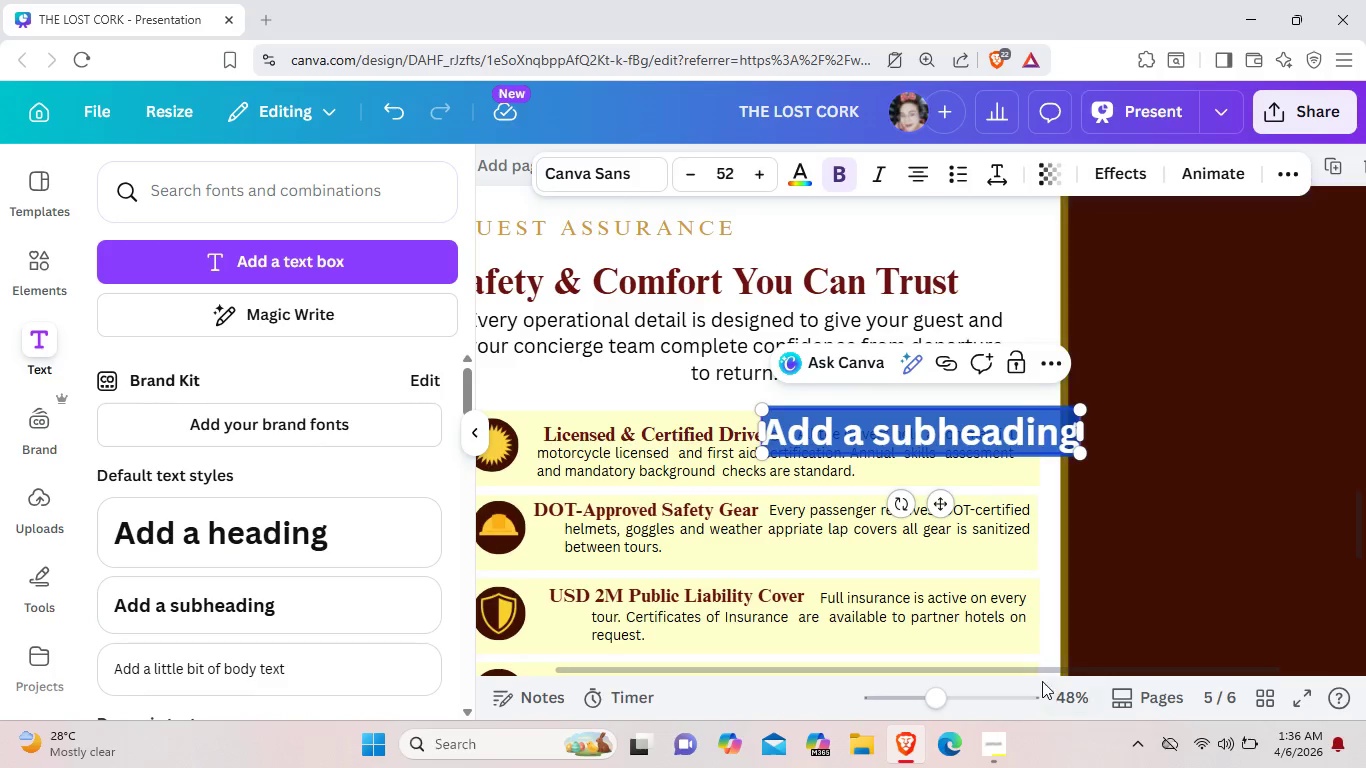 
left_click_drag(start_coordinate=[1067, 671], to_coordinate=[1321, 663])
 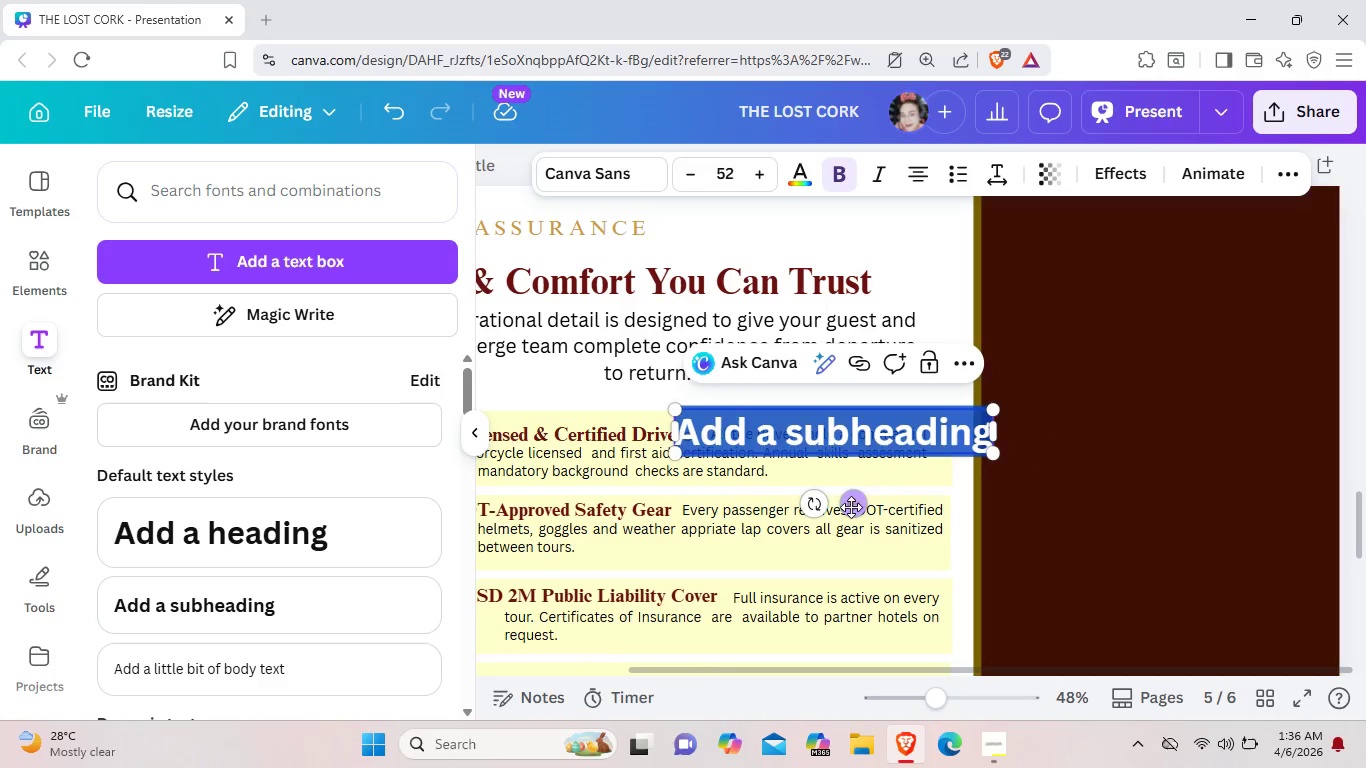 
left_click_drag(start_coordinate=[854, 504], to_coordinate=[1205, 483])
 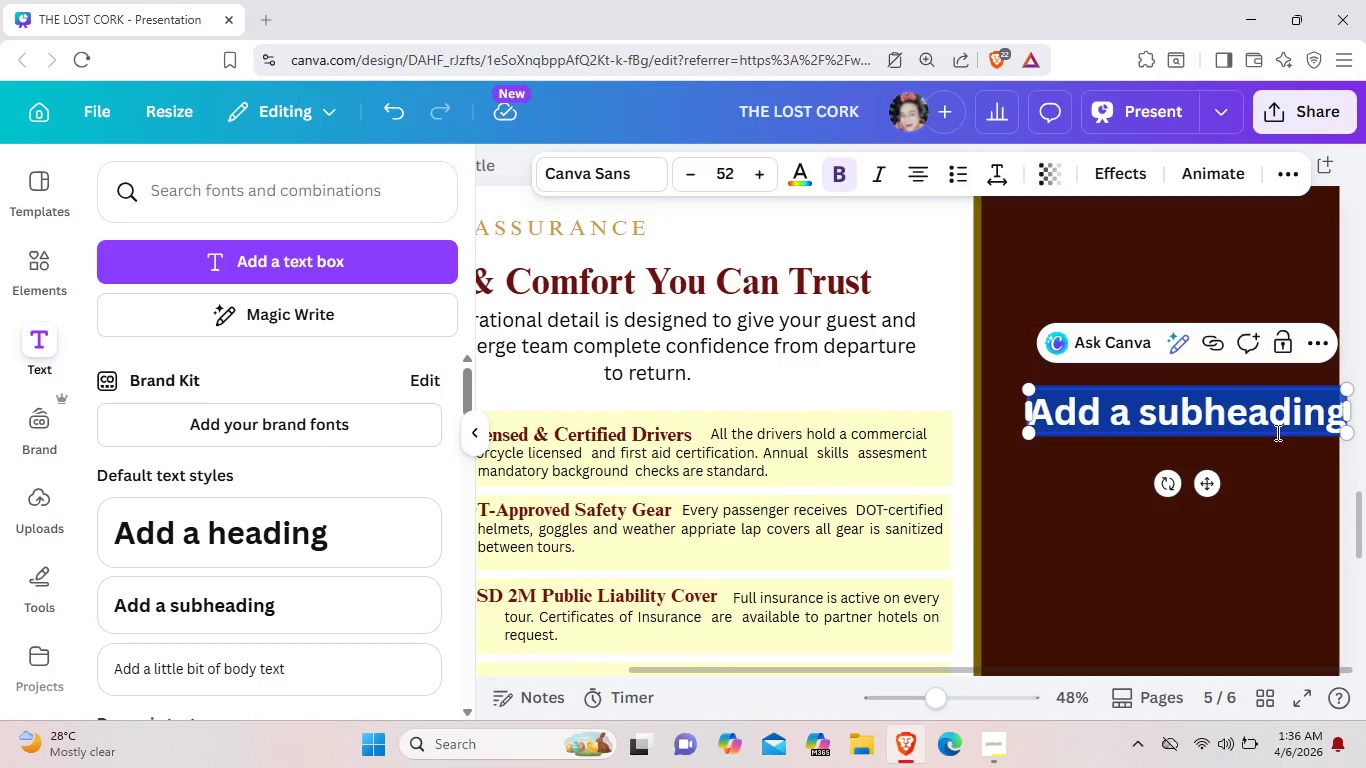 
key(Backspace)
 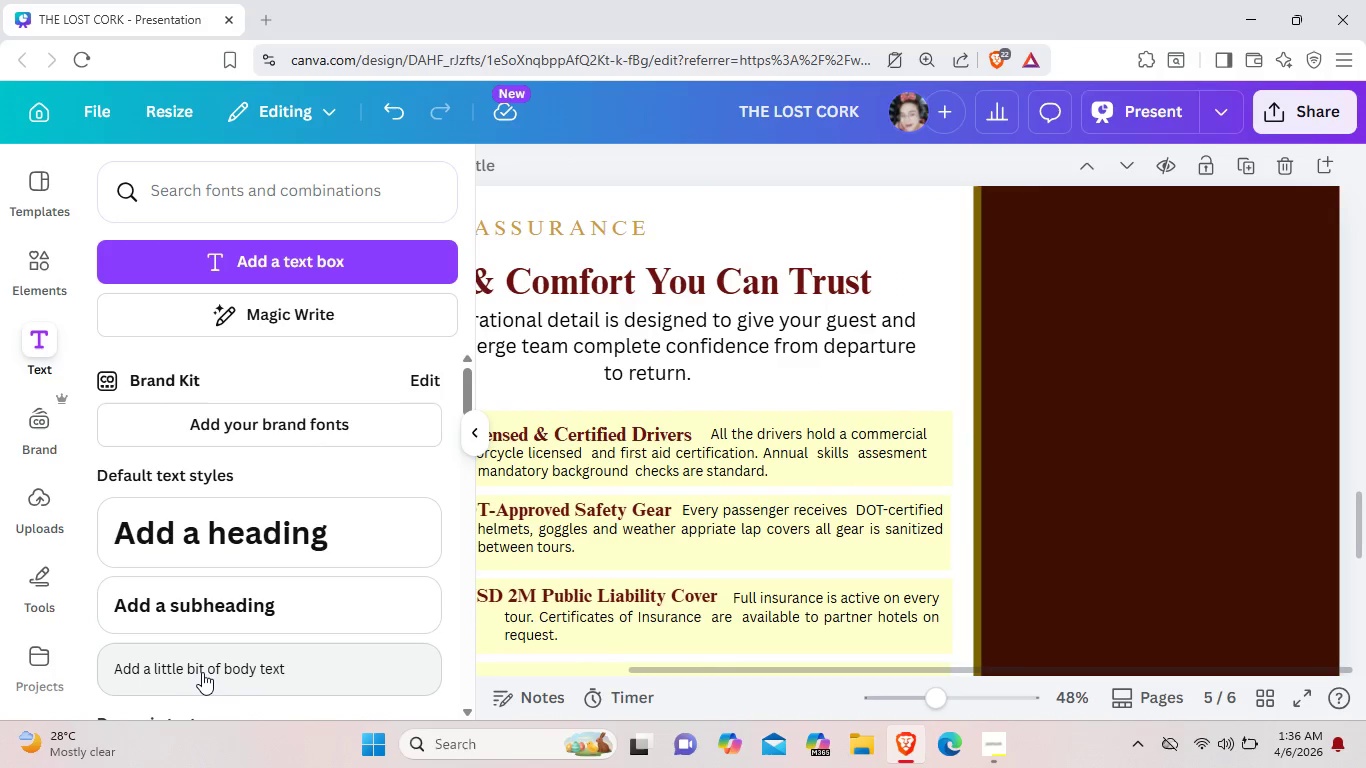 
left_click([203, 672])
 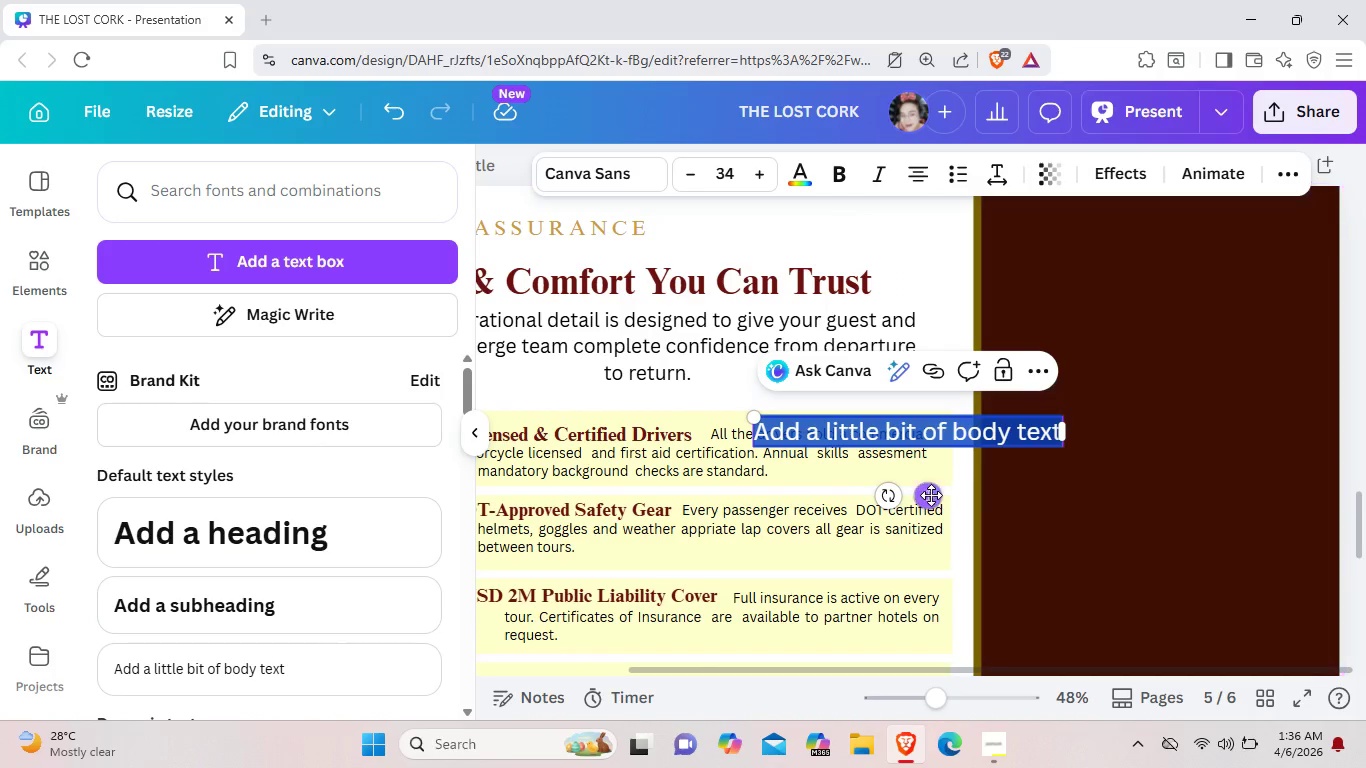 
left_click_drag(start_coordinate=[930, 496], to_coordinate=[1173, 459])
 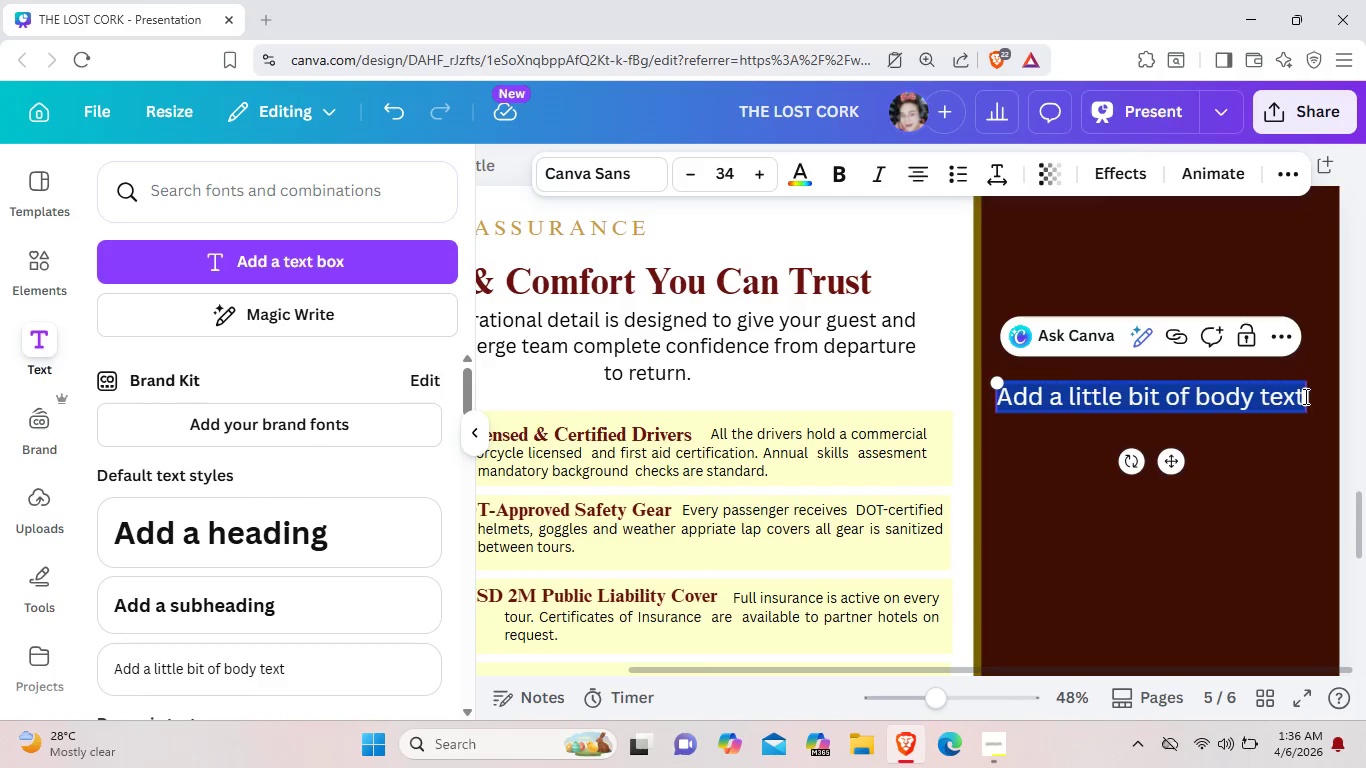 
left_click([1304, 396])
 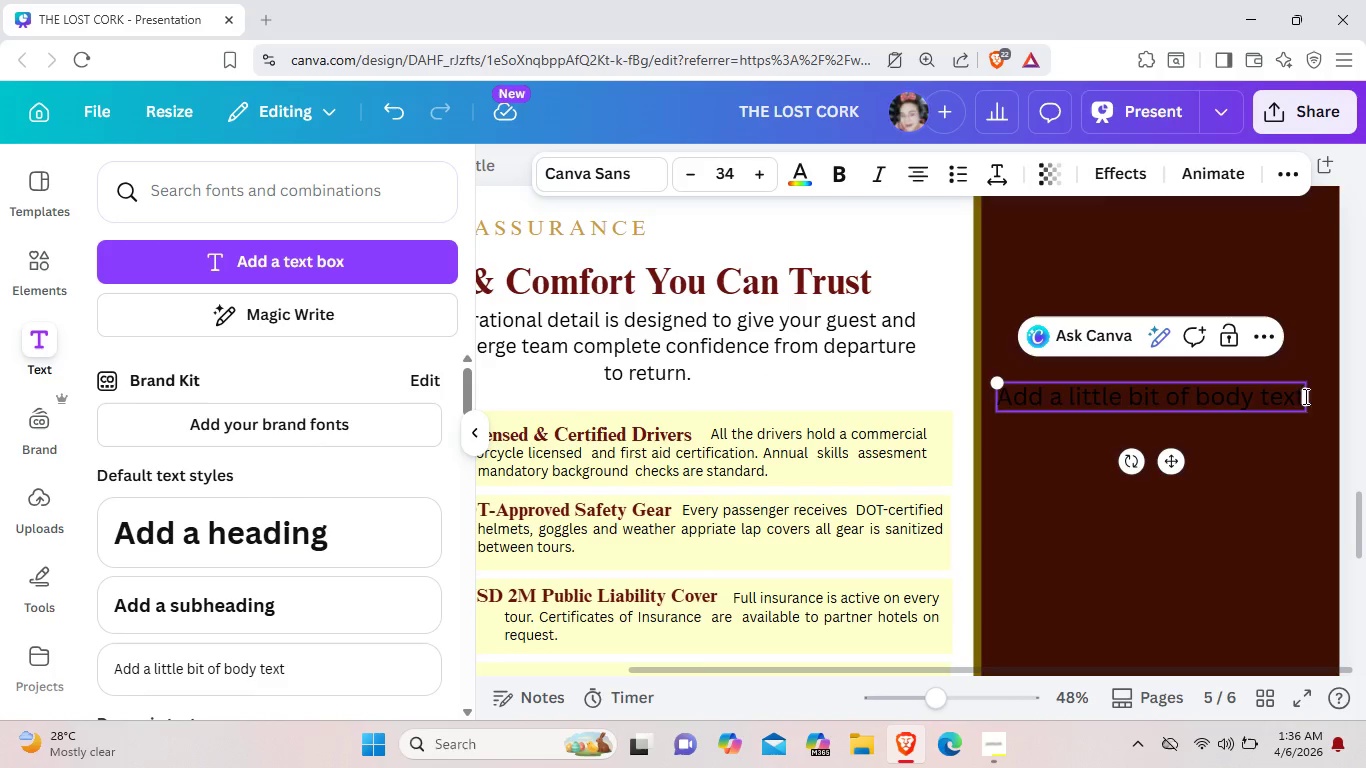 
key(Backspace)
key(Backspace)
key(Backspace)
key(Backspace)
key(Backspace)
key(Backspace)
key(Backspace)
key(Backspace)
key(Backspace)
key(Backspace)
key(Backspace)
key(Backspace)
key(Backspace)
key(Backspace)
key(Backspace)
type("Our guest travel in comfort and style- woe)
key(Backspace)
type(rry-free)
 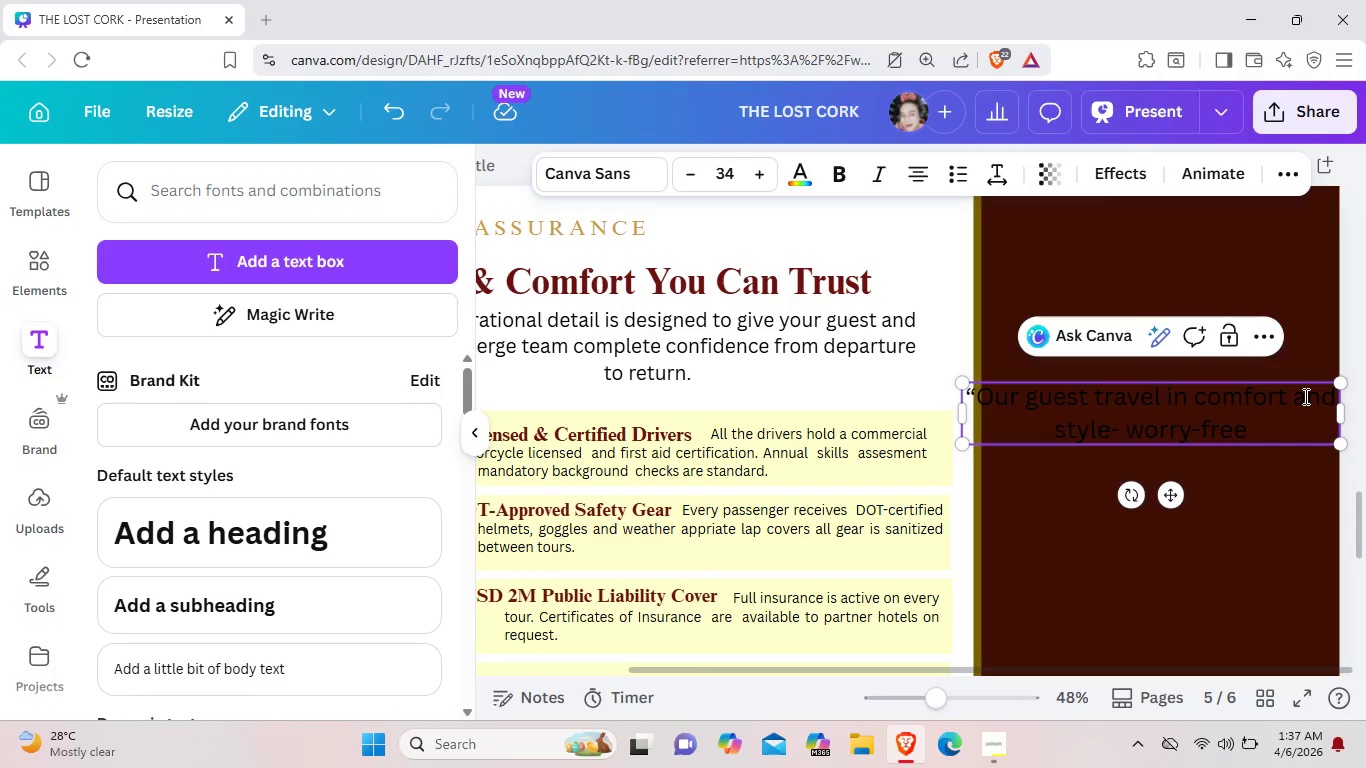 
left_click([1126, 429])
 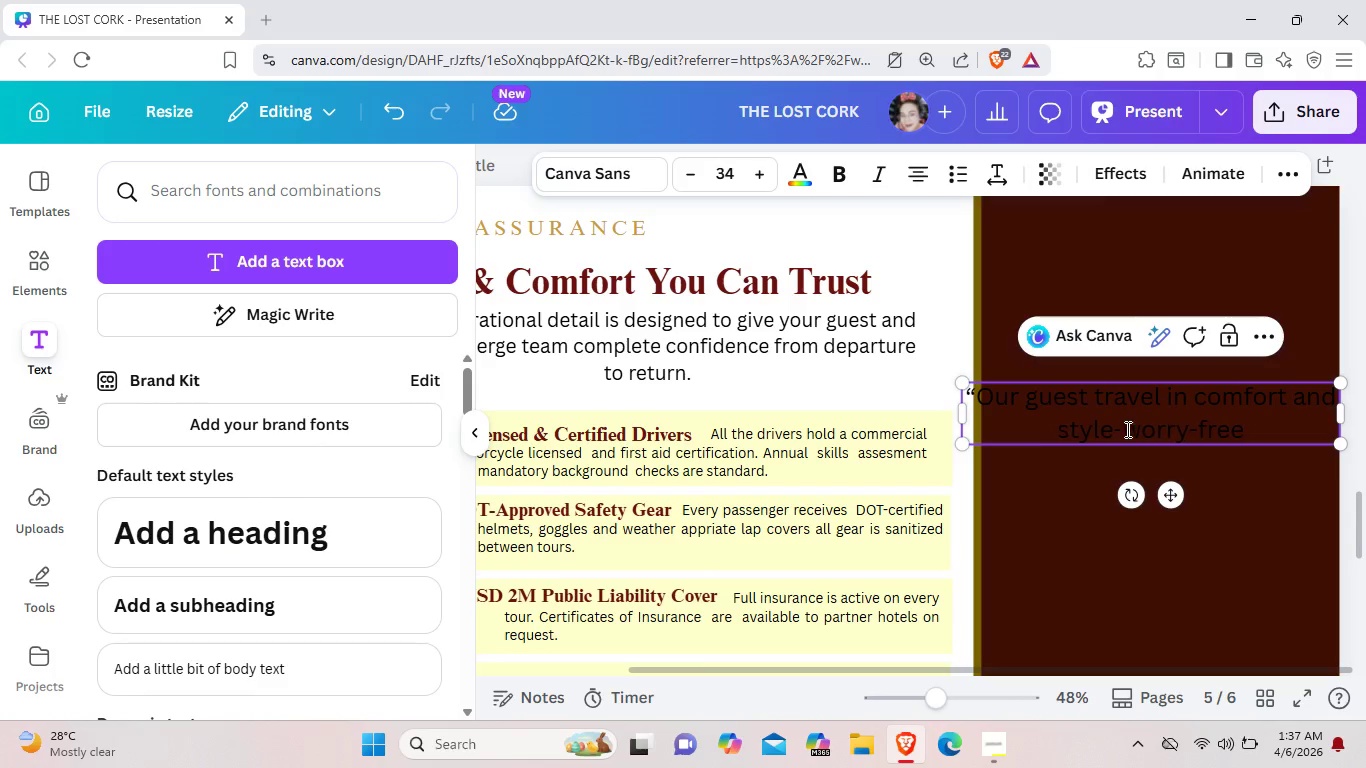 
key(Backspace)
 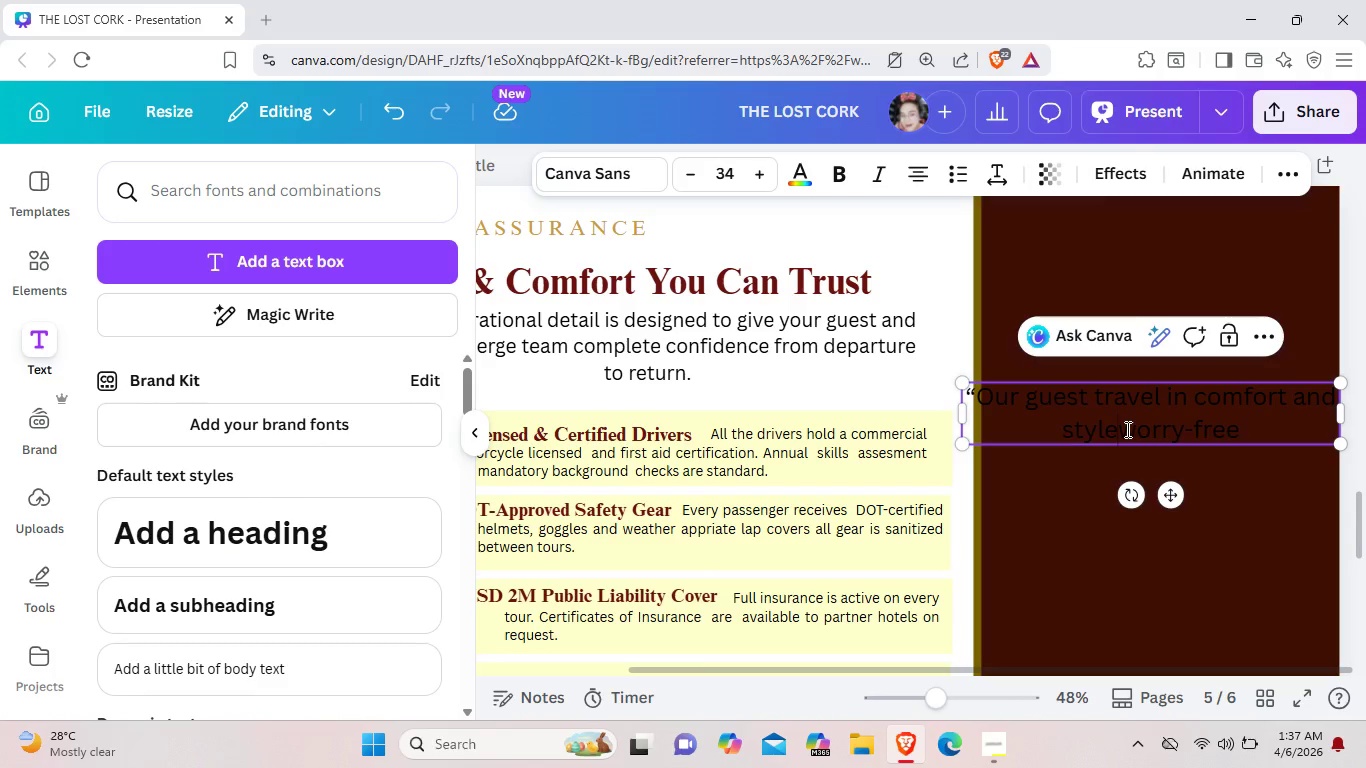 
key(Backspace)
 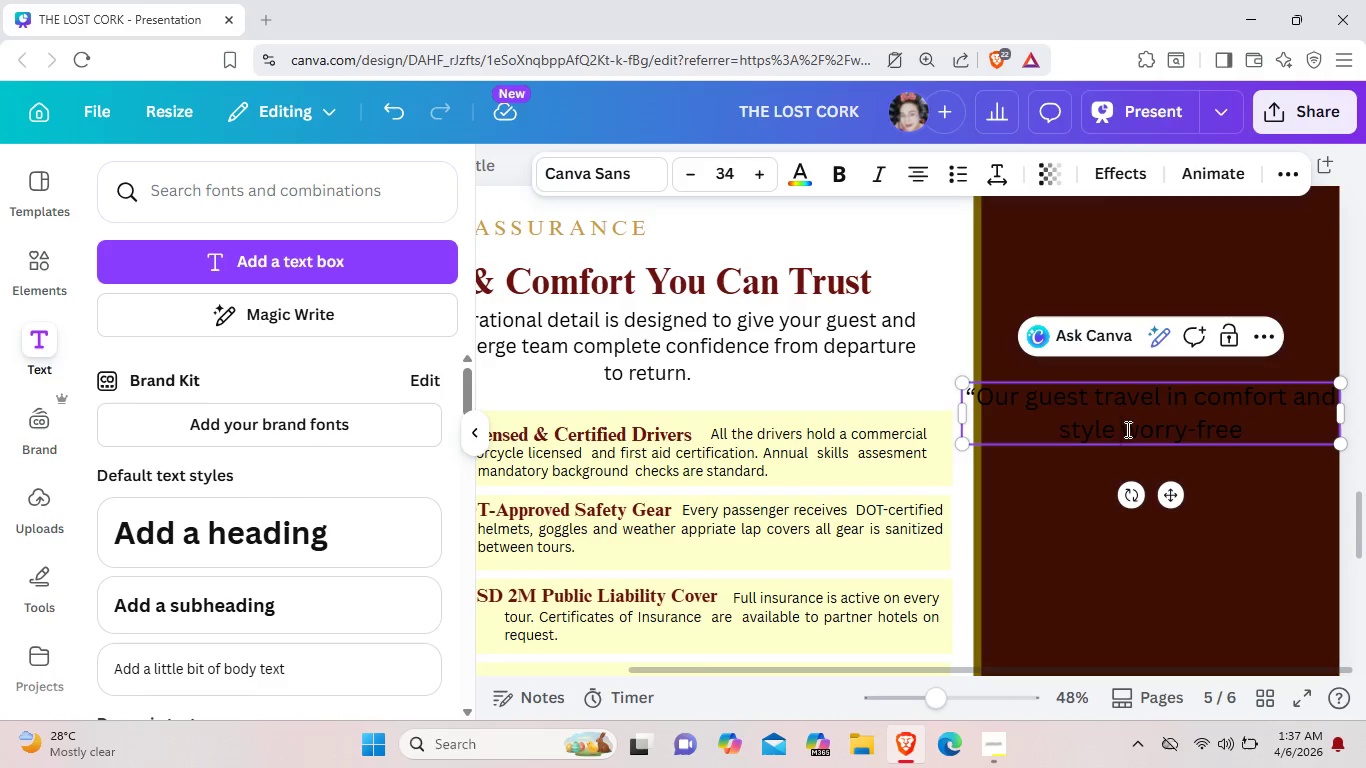 
key(Space)
 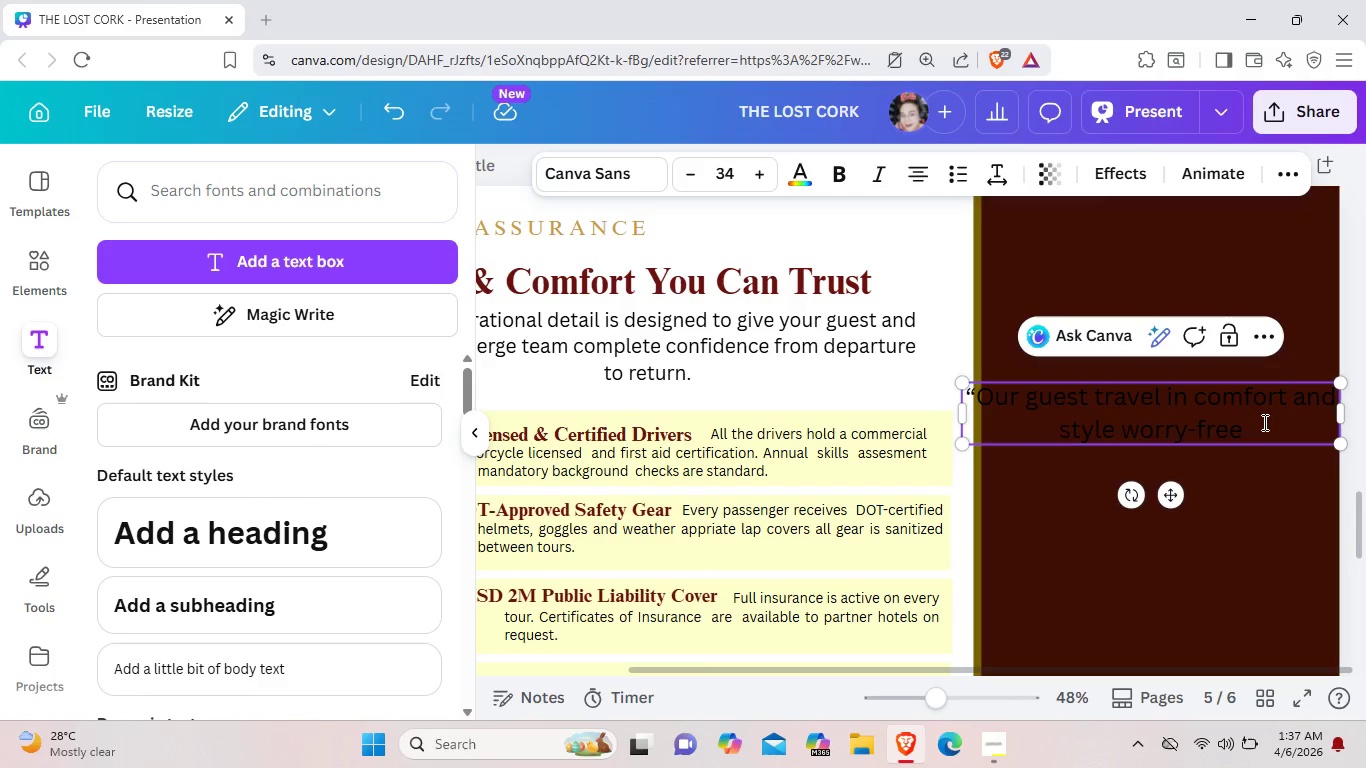 
left_click([1263, 426])
 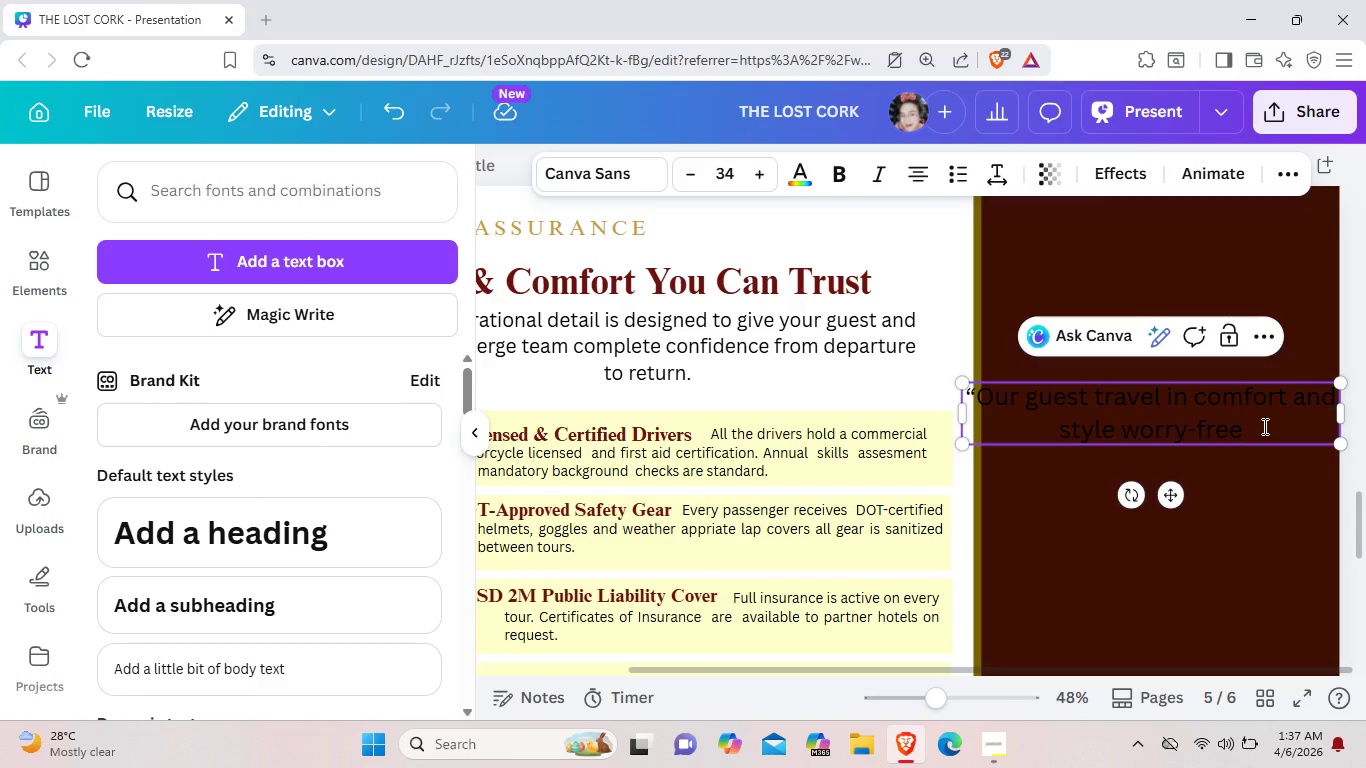 
key(Shift+ShiftLeft)
 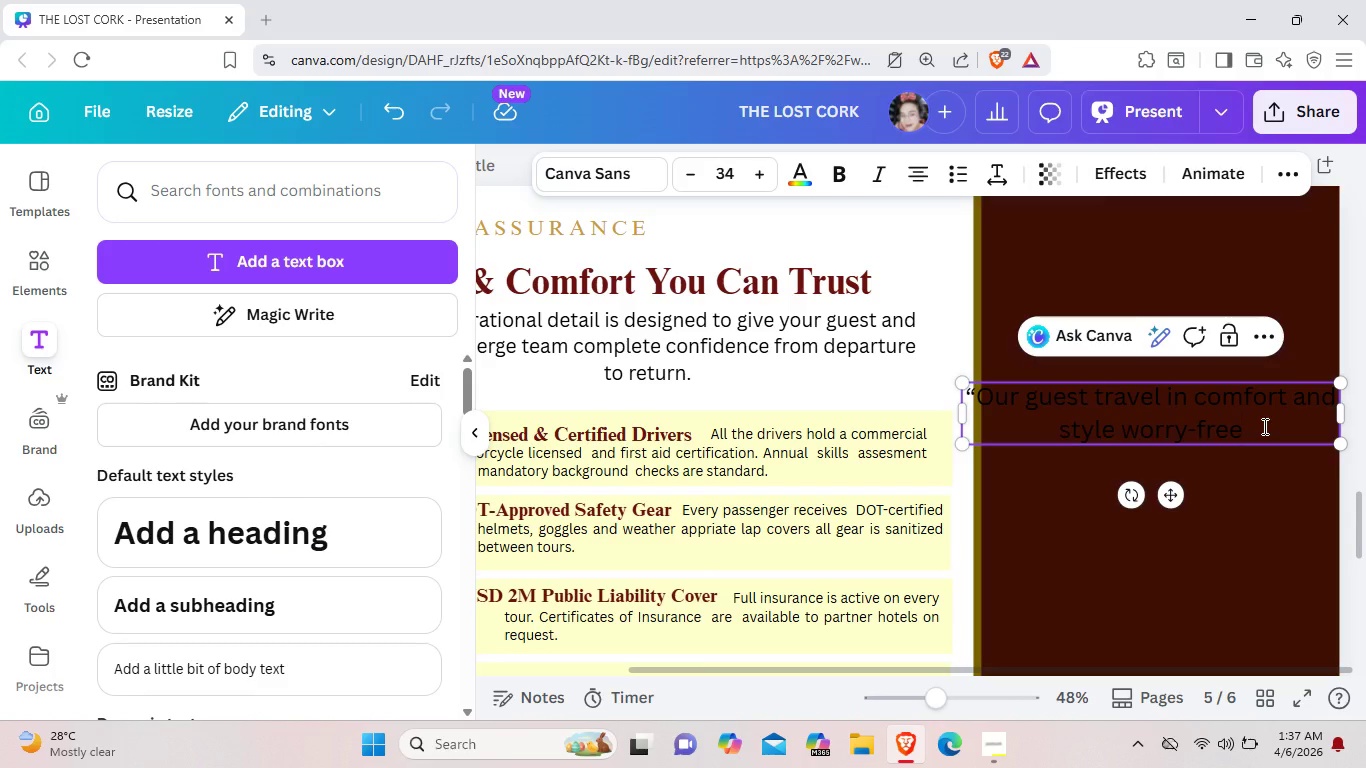 
key(Shift+Quote)
 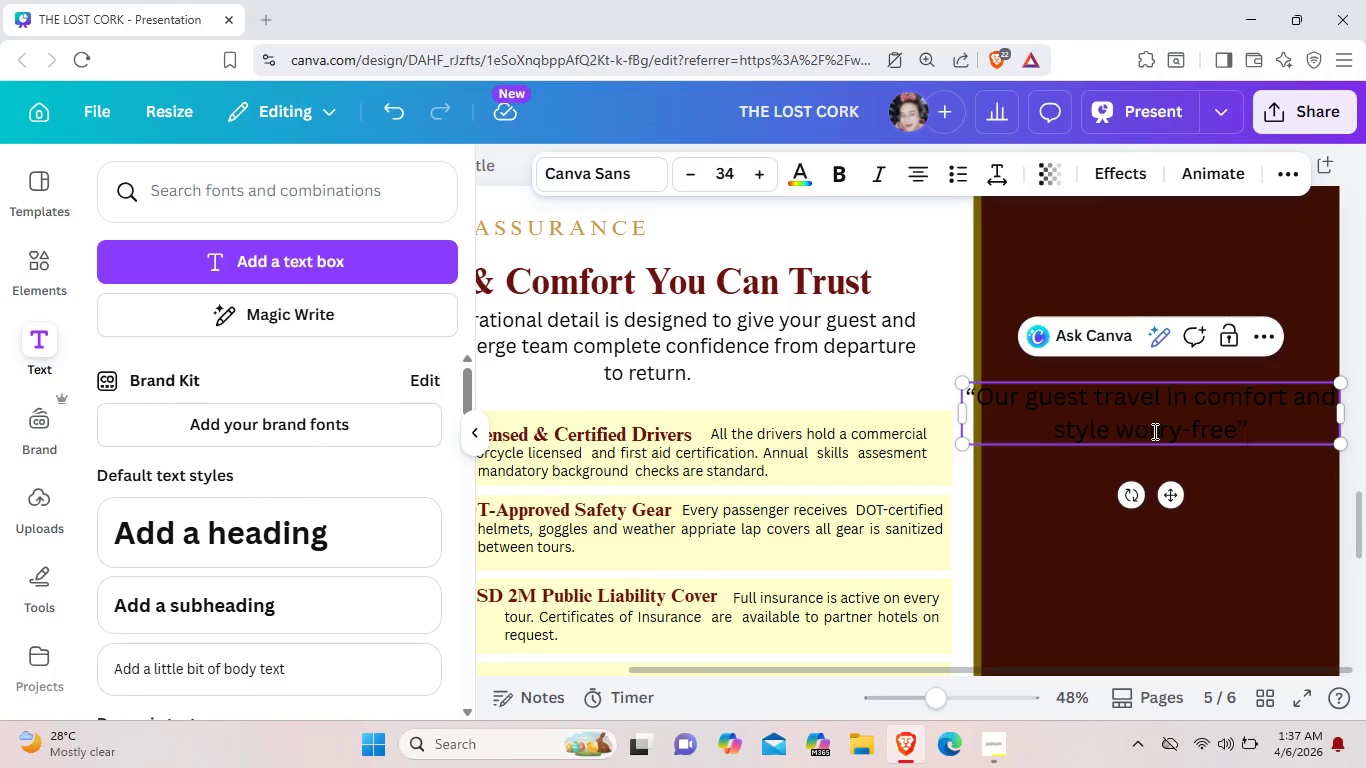 
left_click_drag(start_coordinate=[1182, 429], to_coordinate=[967, 395])
 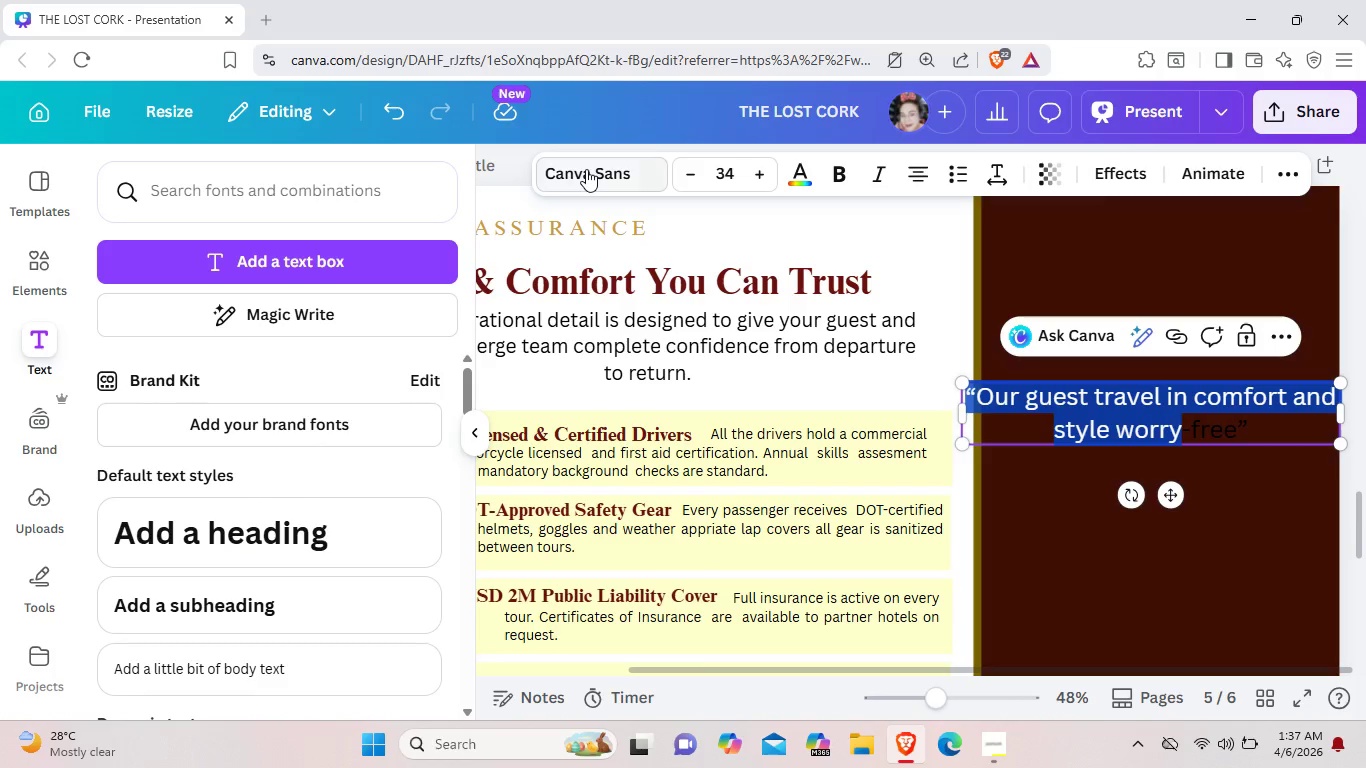 
left_click([586, 169])
 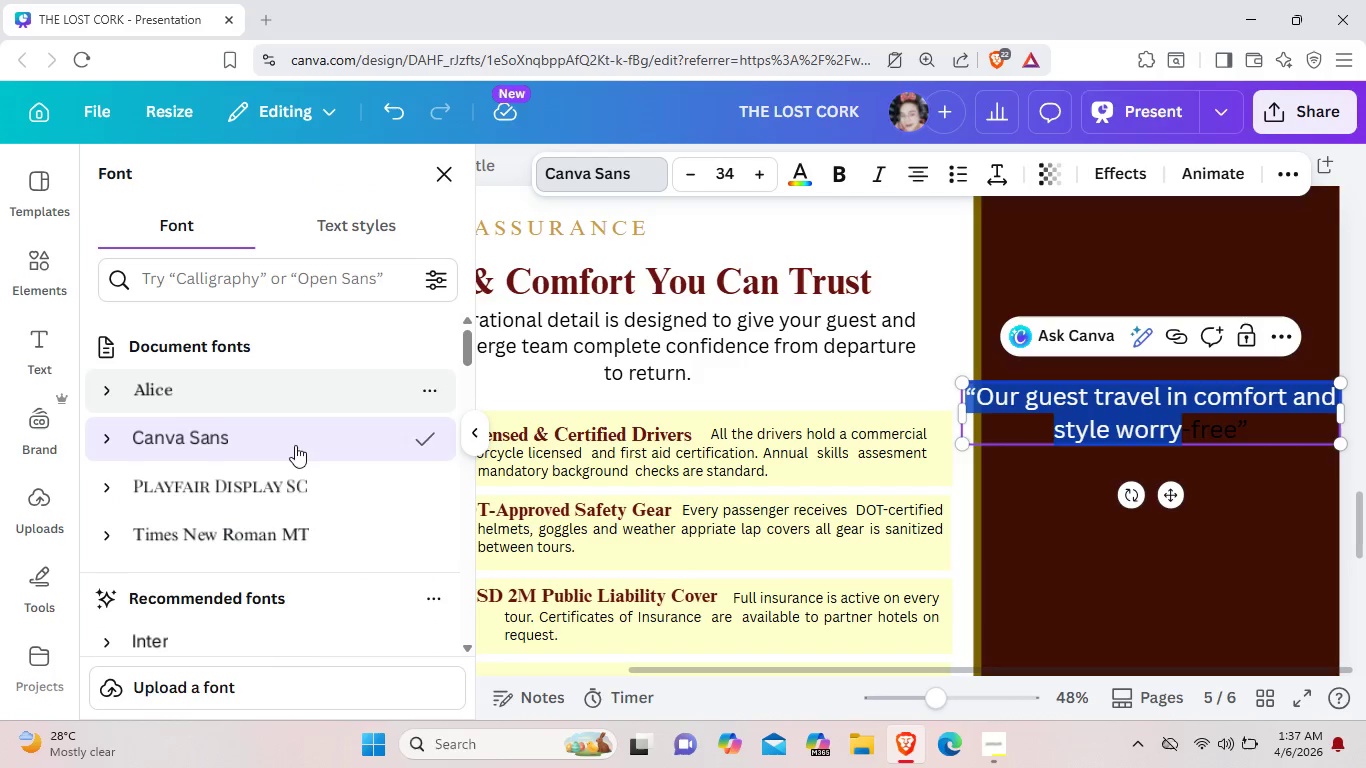 
left_click([295, 482])
 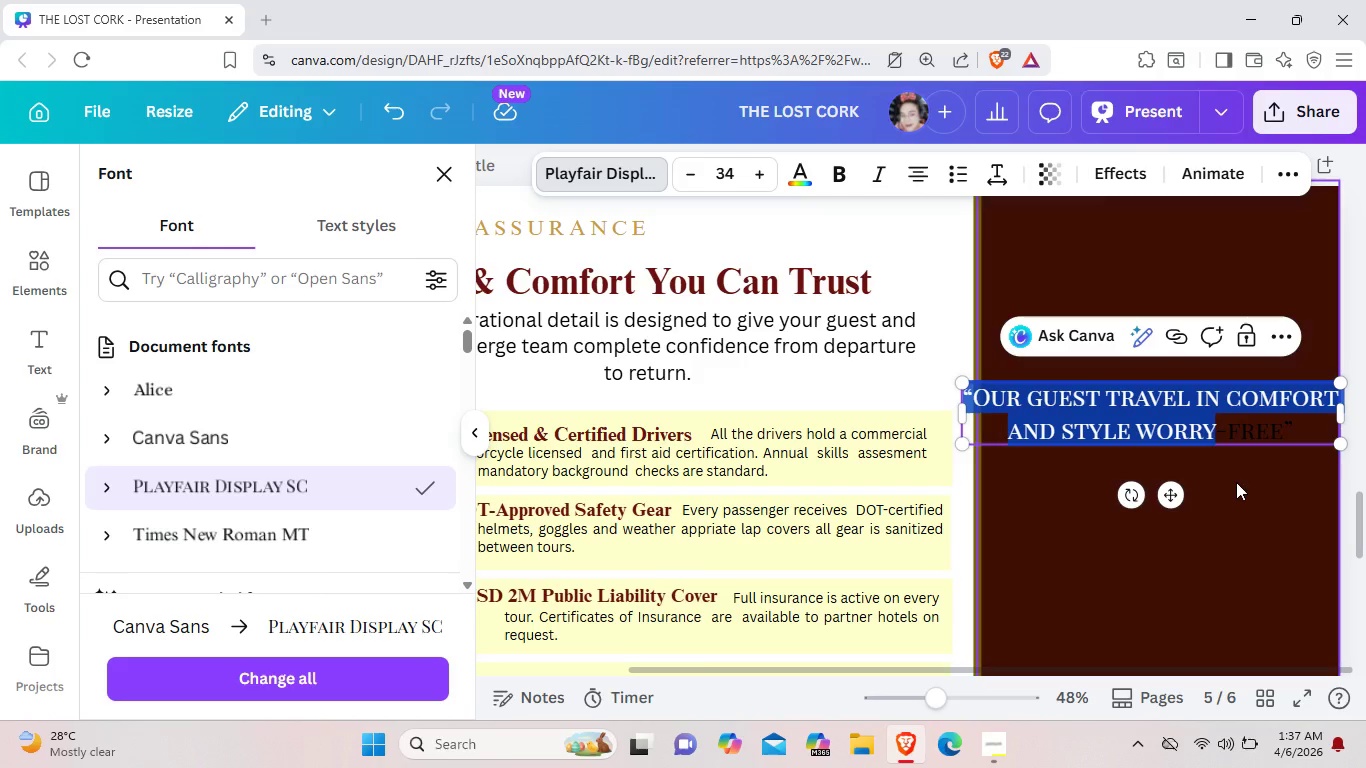 
left_click([872, 176])
 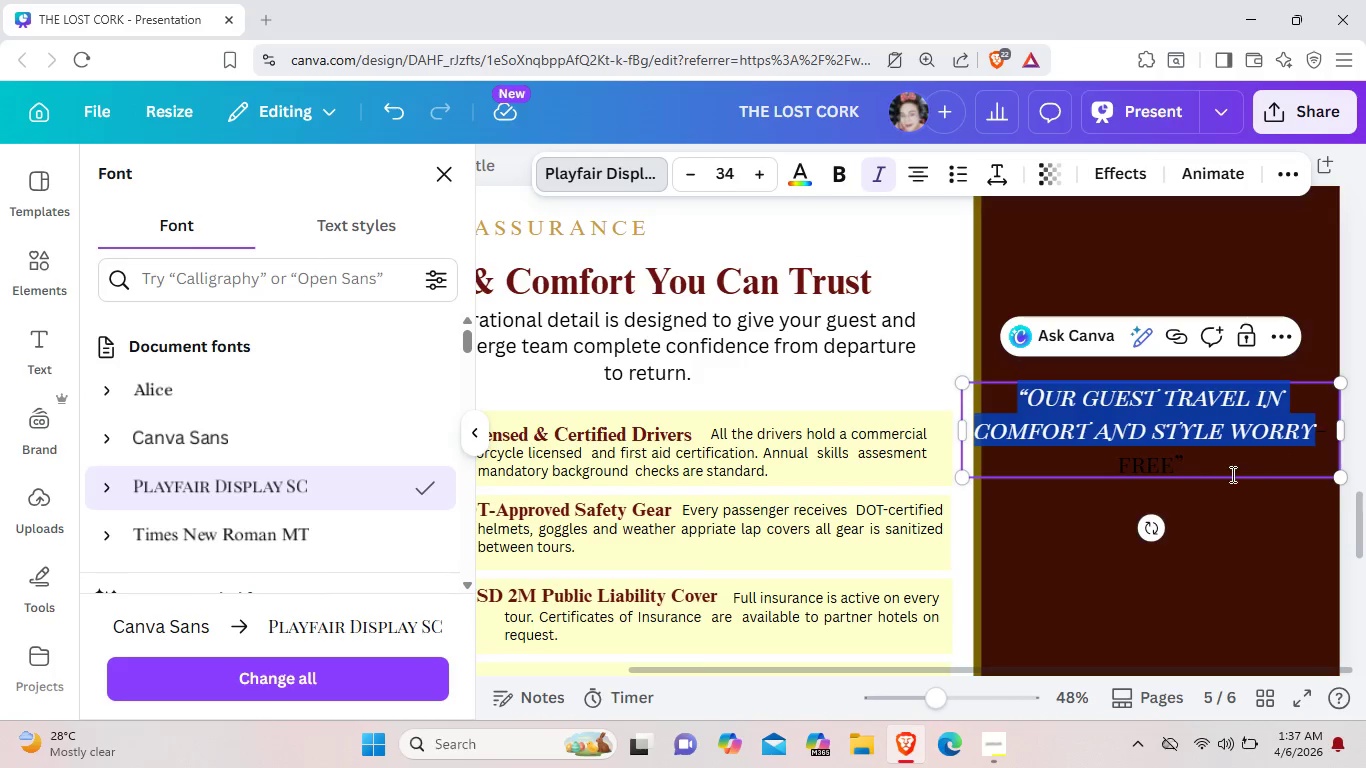 
left_click([1234, 487])
 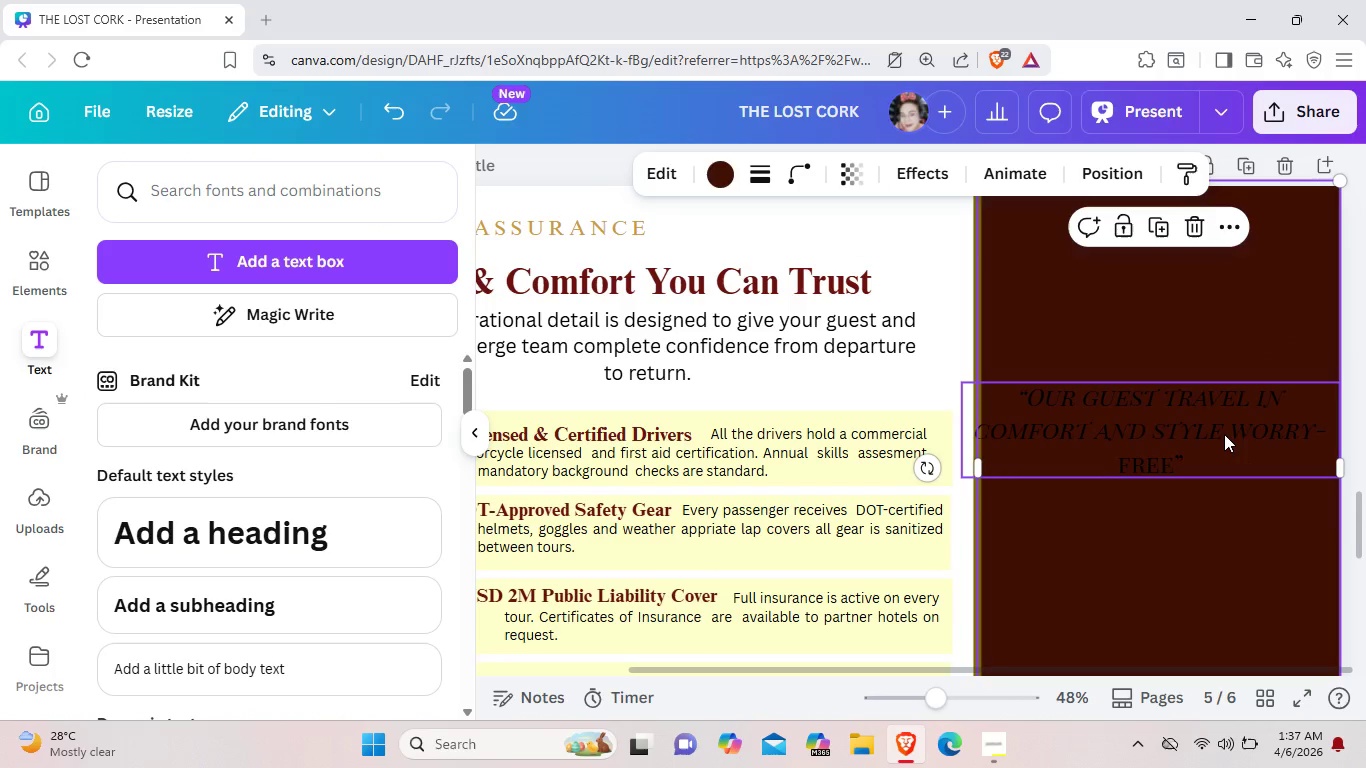 
left_click([1227, 434])
 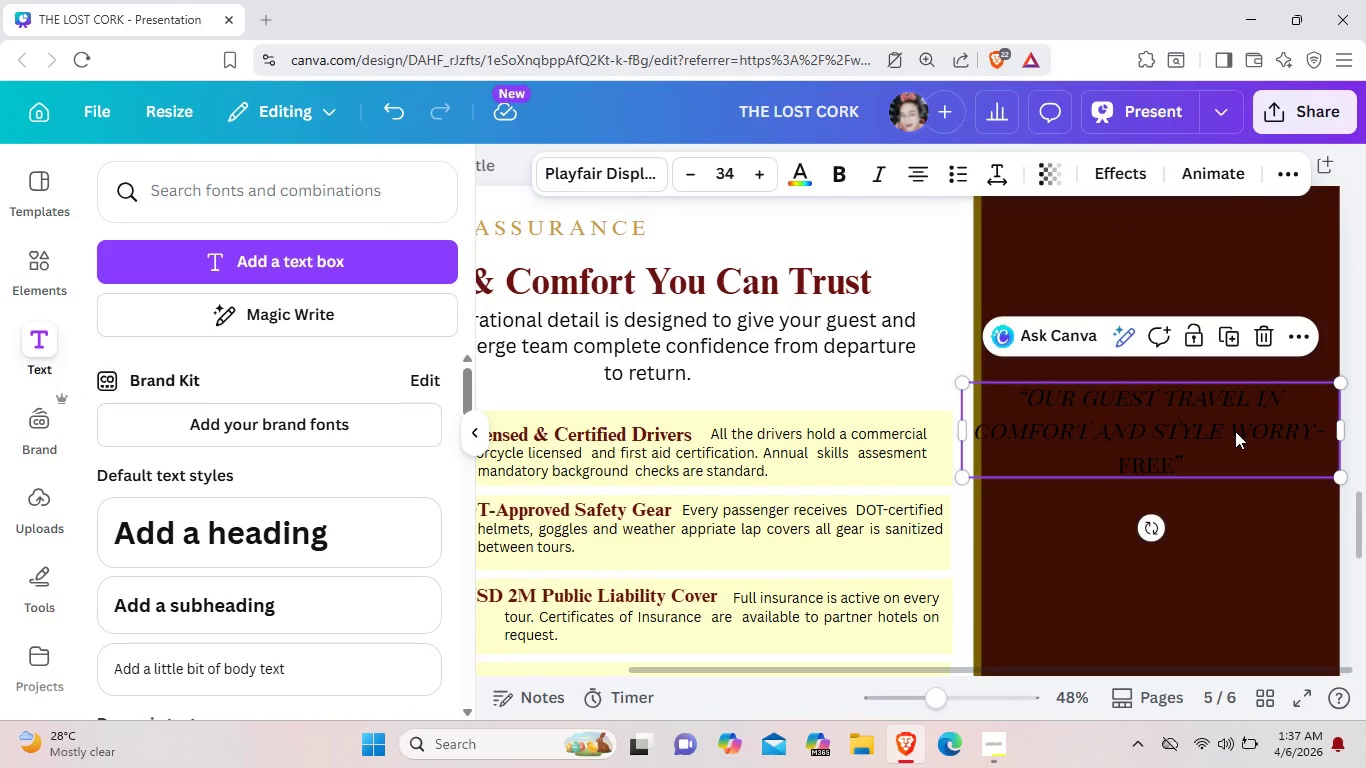 
left_click([1235, 431])
 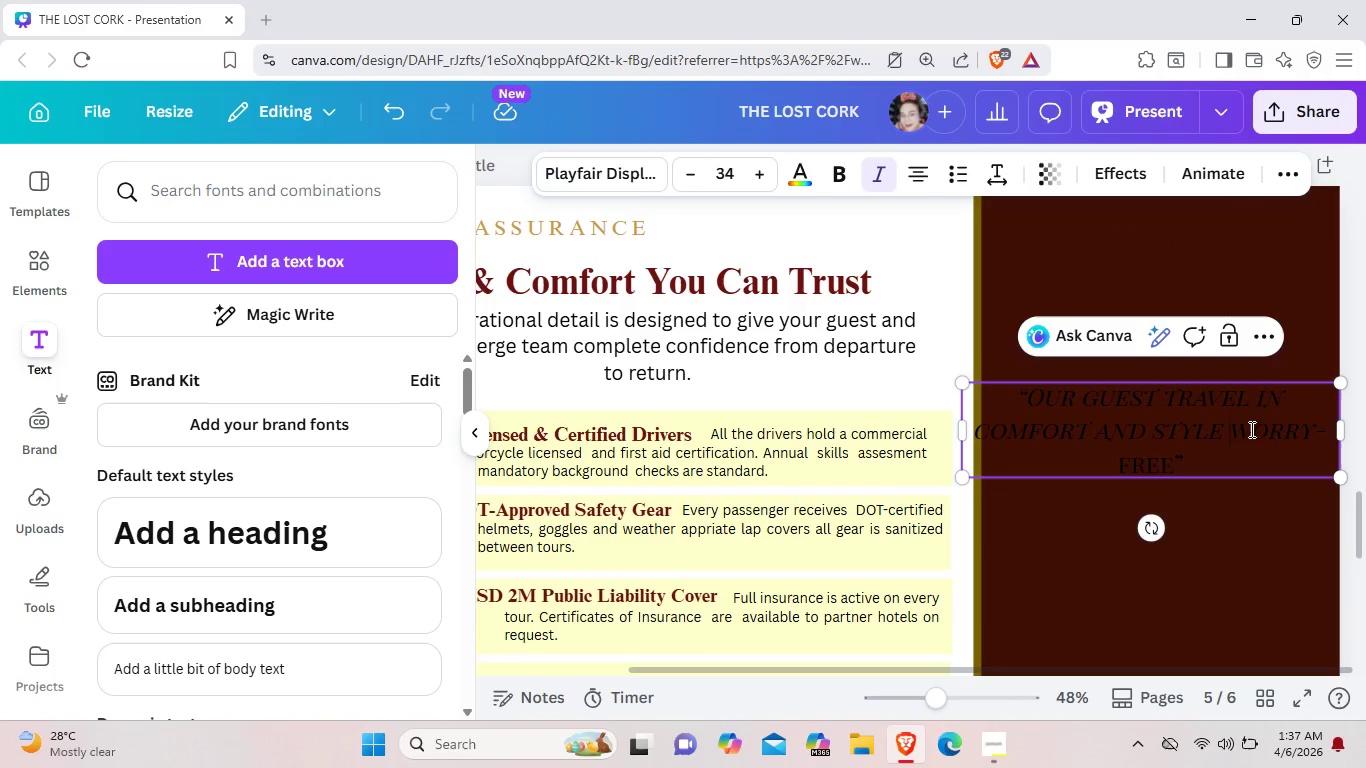 
left_click_drag(start_coordinate=[1235, 431], to_coordinate=[1294, 458])
 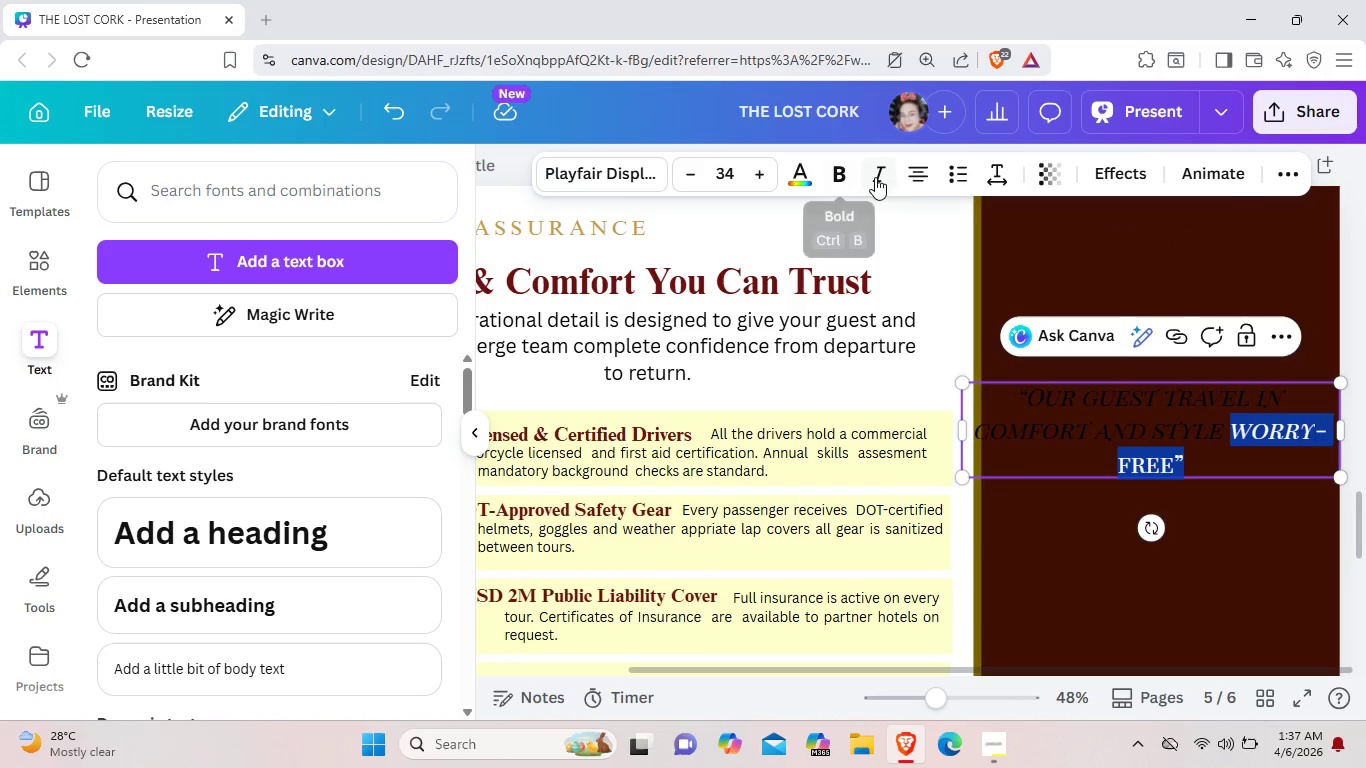 
left_click([880, 177])
 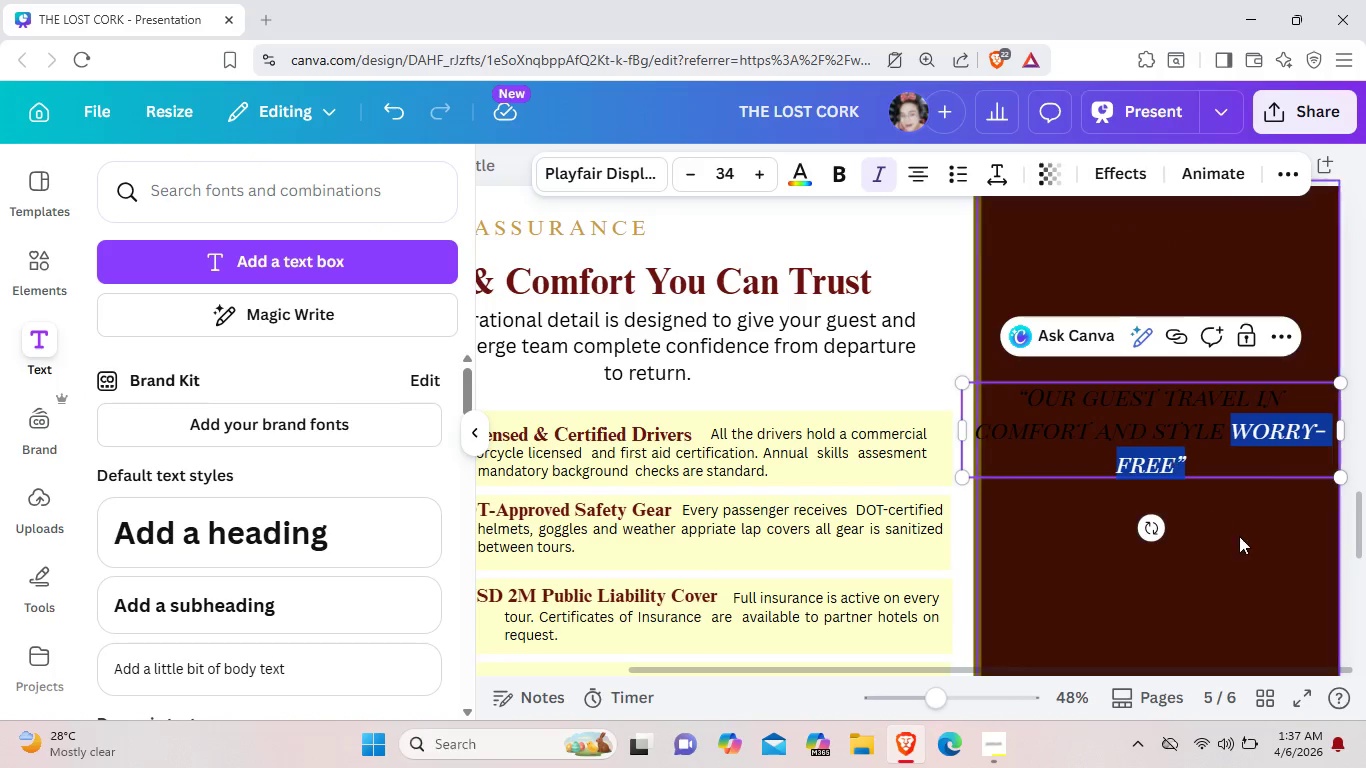 
left_click([1239, 536])
 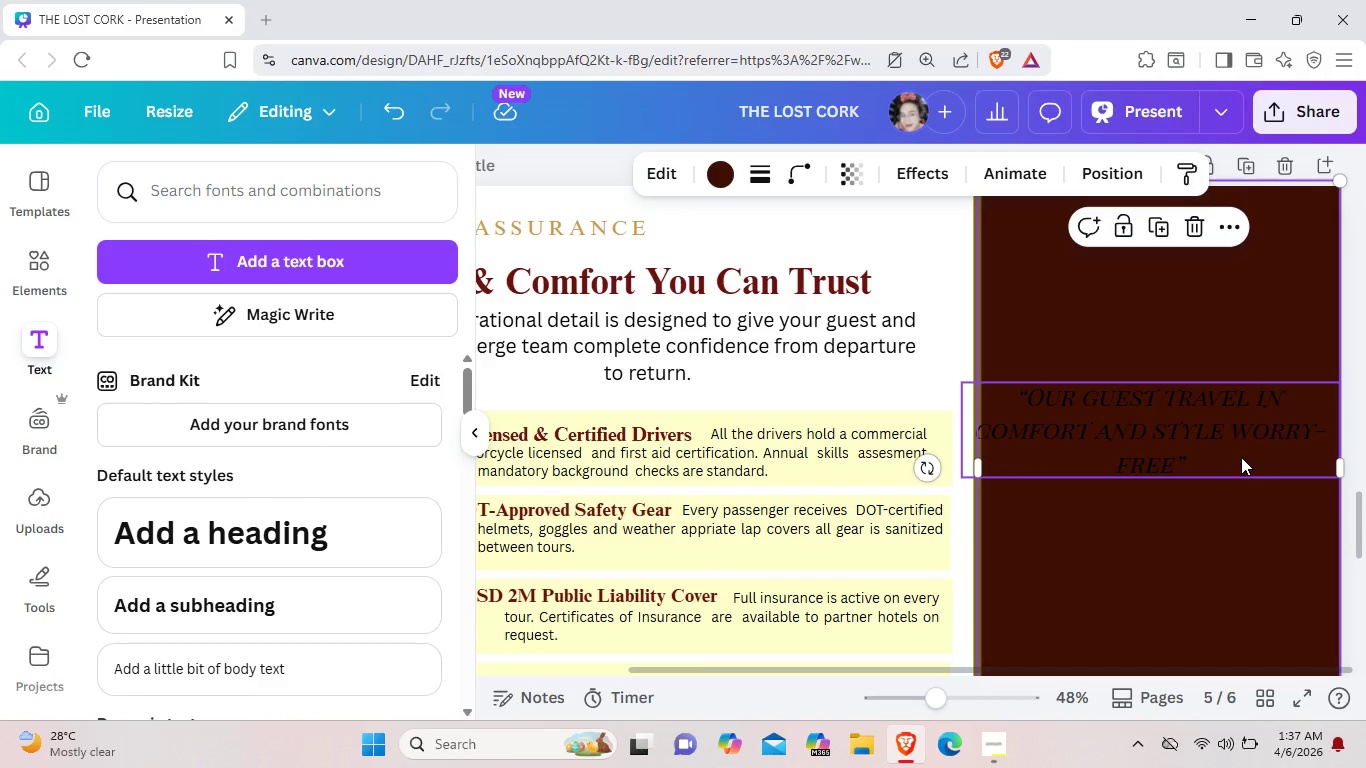 
left_click([1241, 457])
 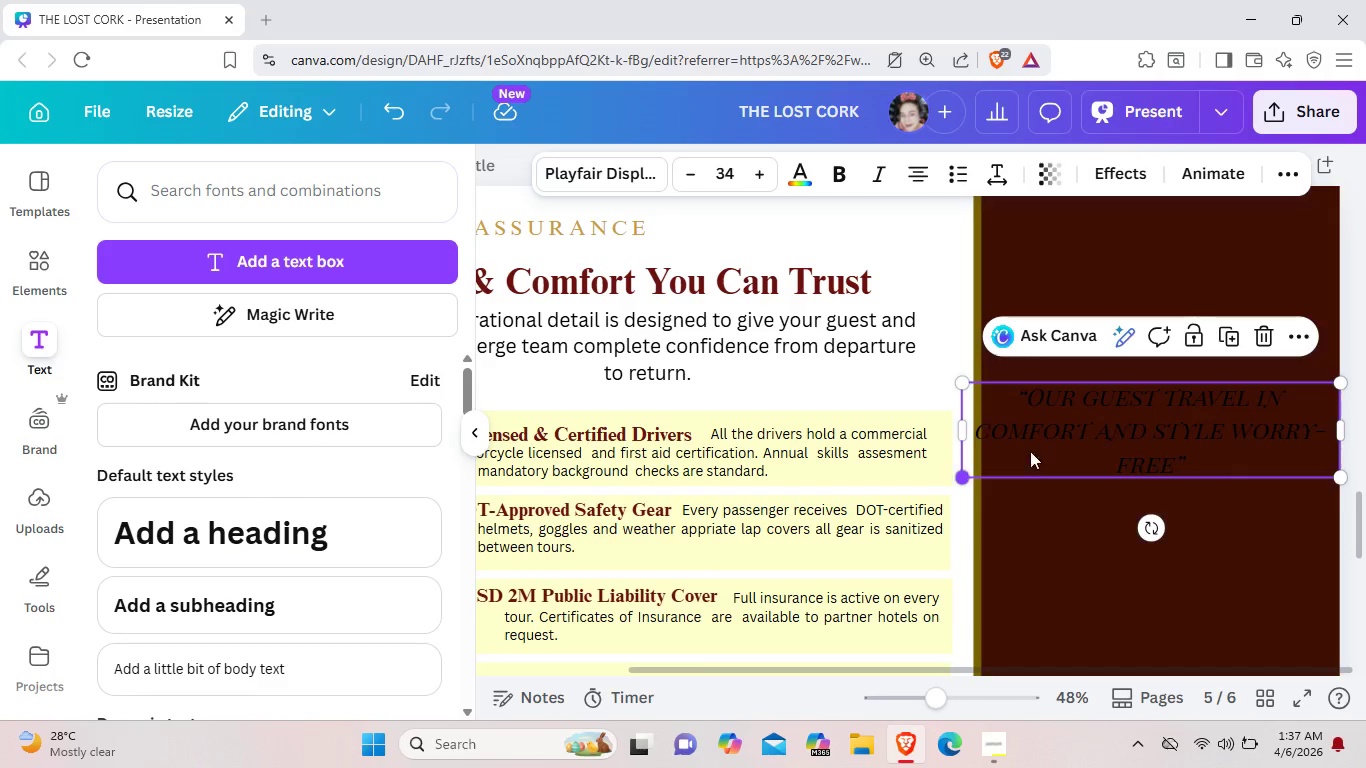 
left_click_drag(start_coordinate=[957, 473], to_coordinate=[1105, 441])
 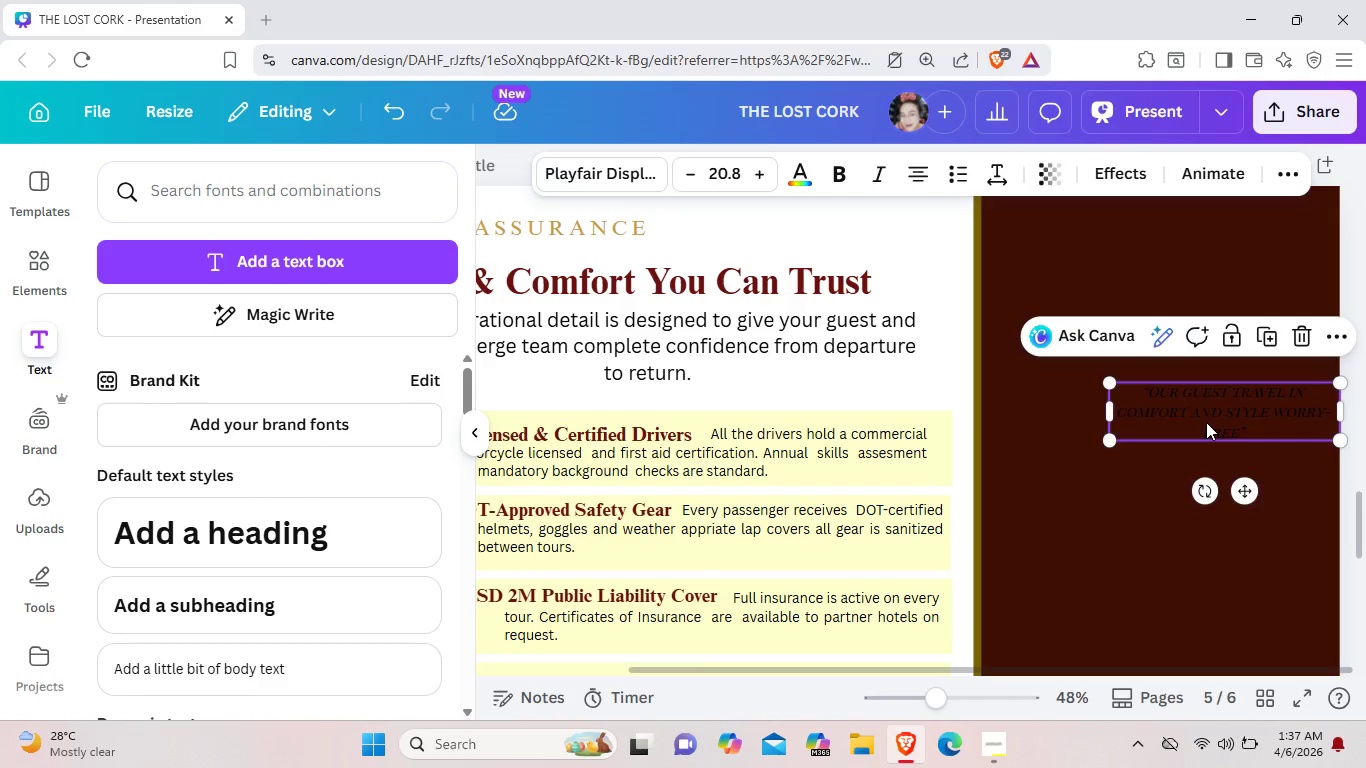 
left_click_drag(start_coordinate=[1265, 399], to_coordinate=[1193, 427])
 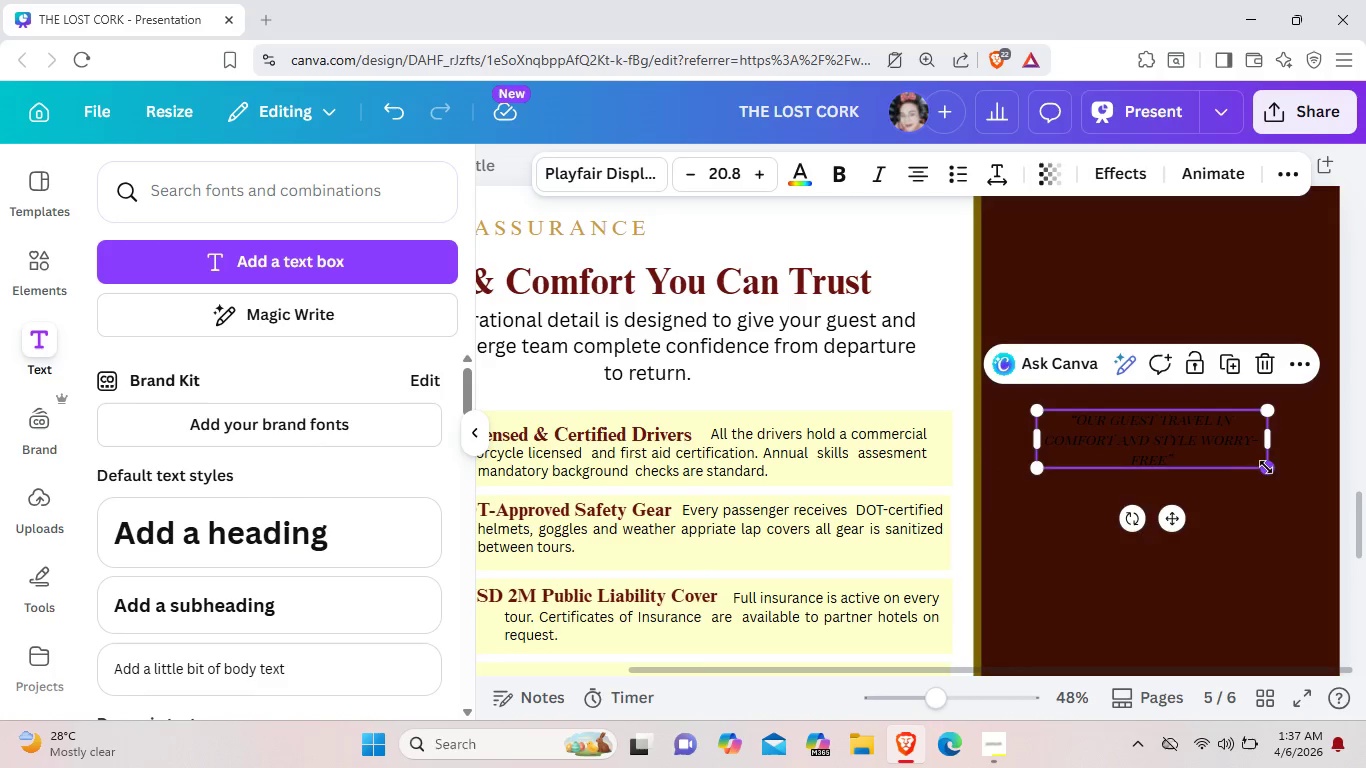 
left_click_drag(start_coordinate=[1265, 467], to_coordinate=[1302, 483])
 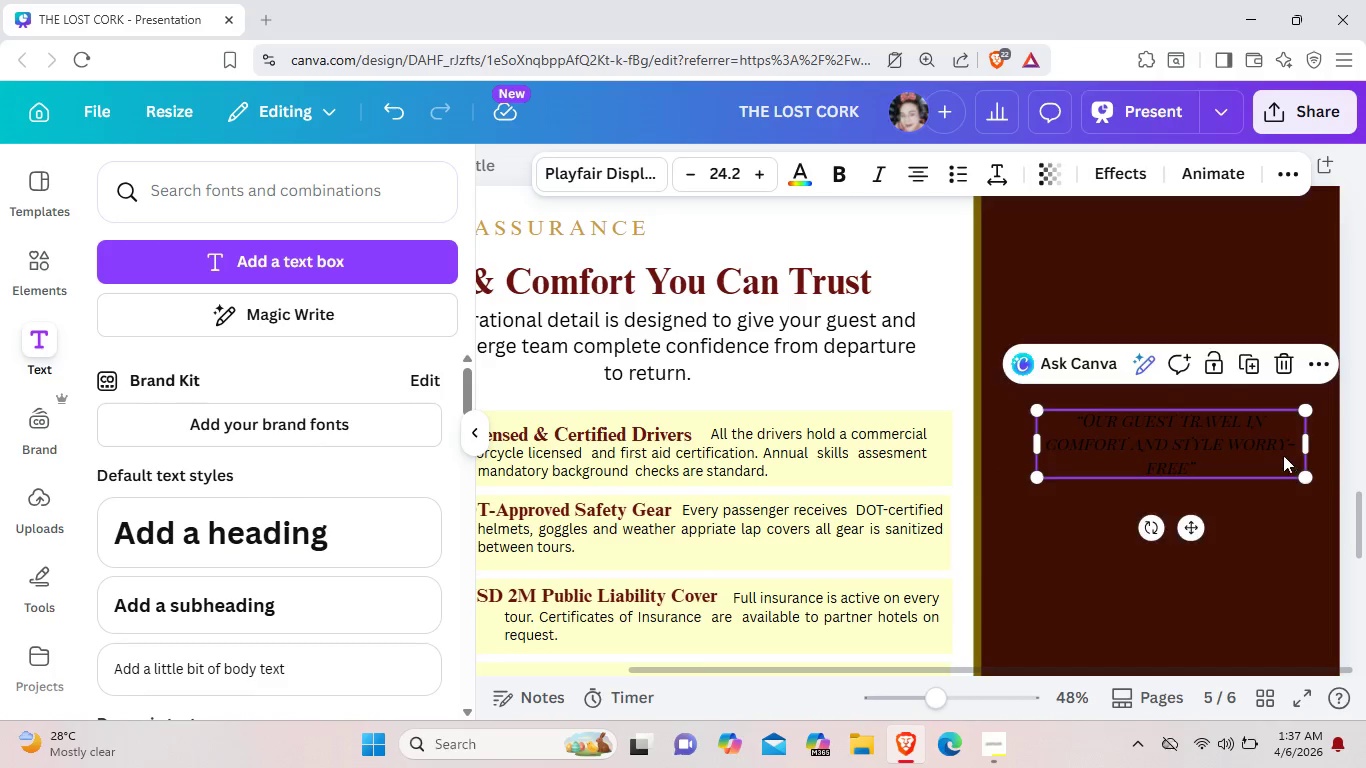 
left_click_drag(start_coordinate=[1292, 464], to_coordinate=[1283, 453])
 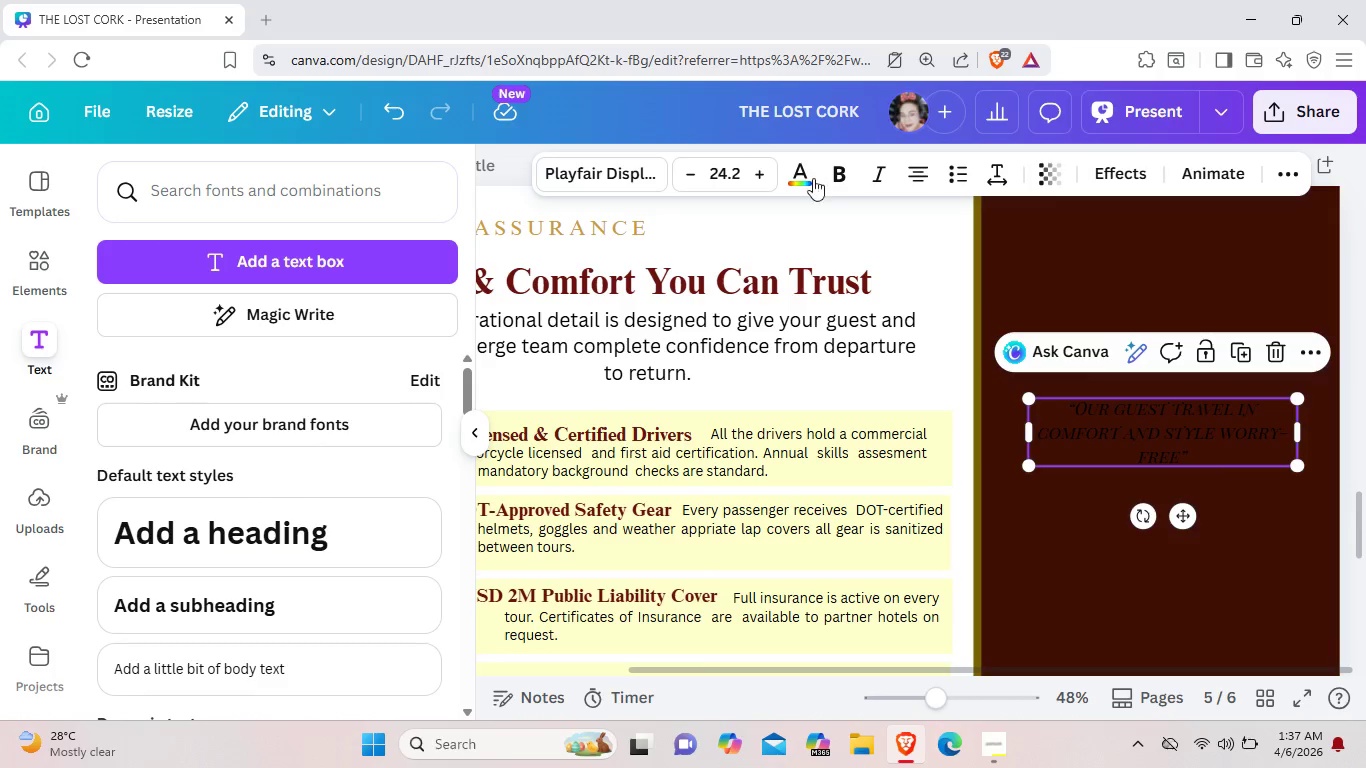 
left_click([810, 178])
 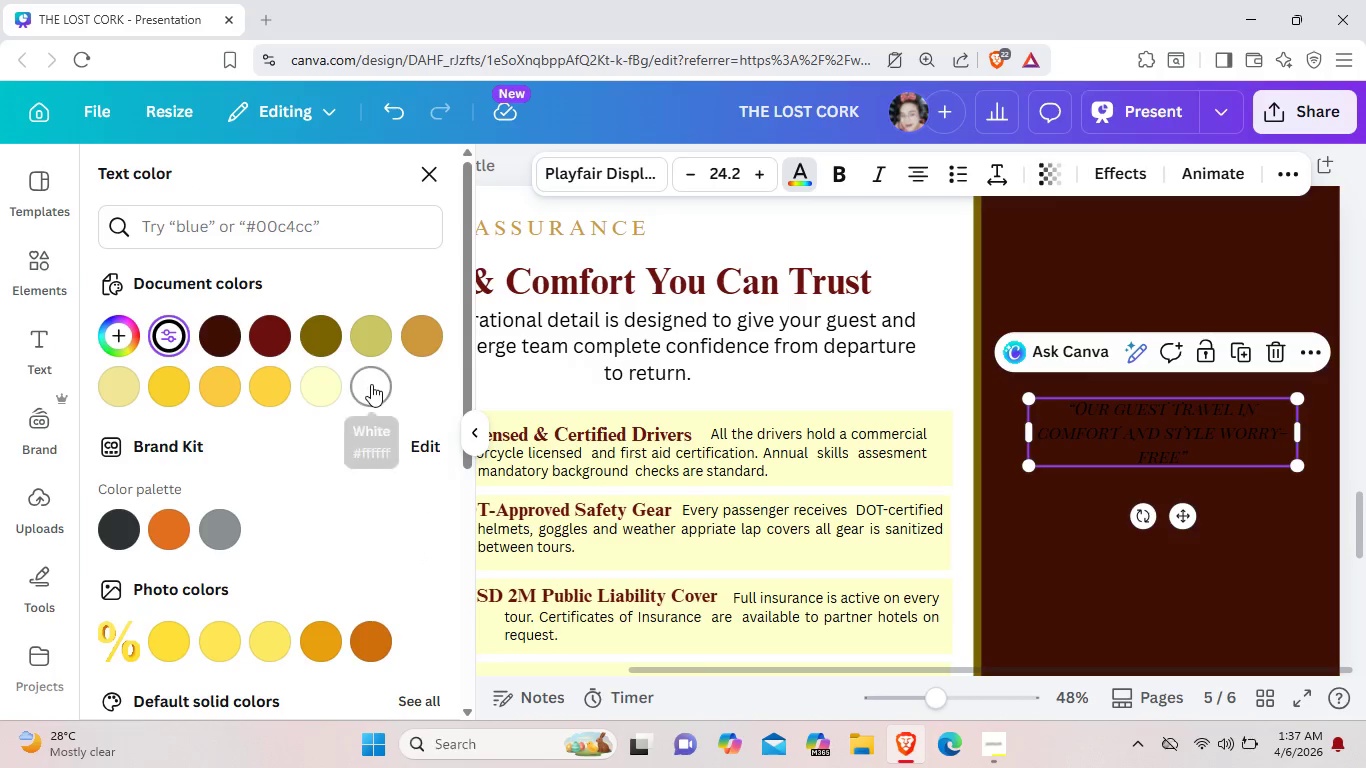 
left_click([371, 384])
 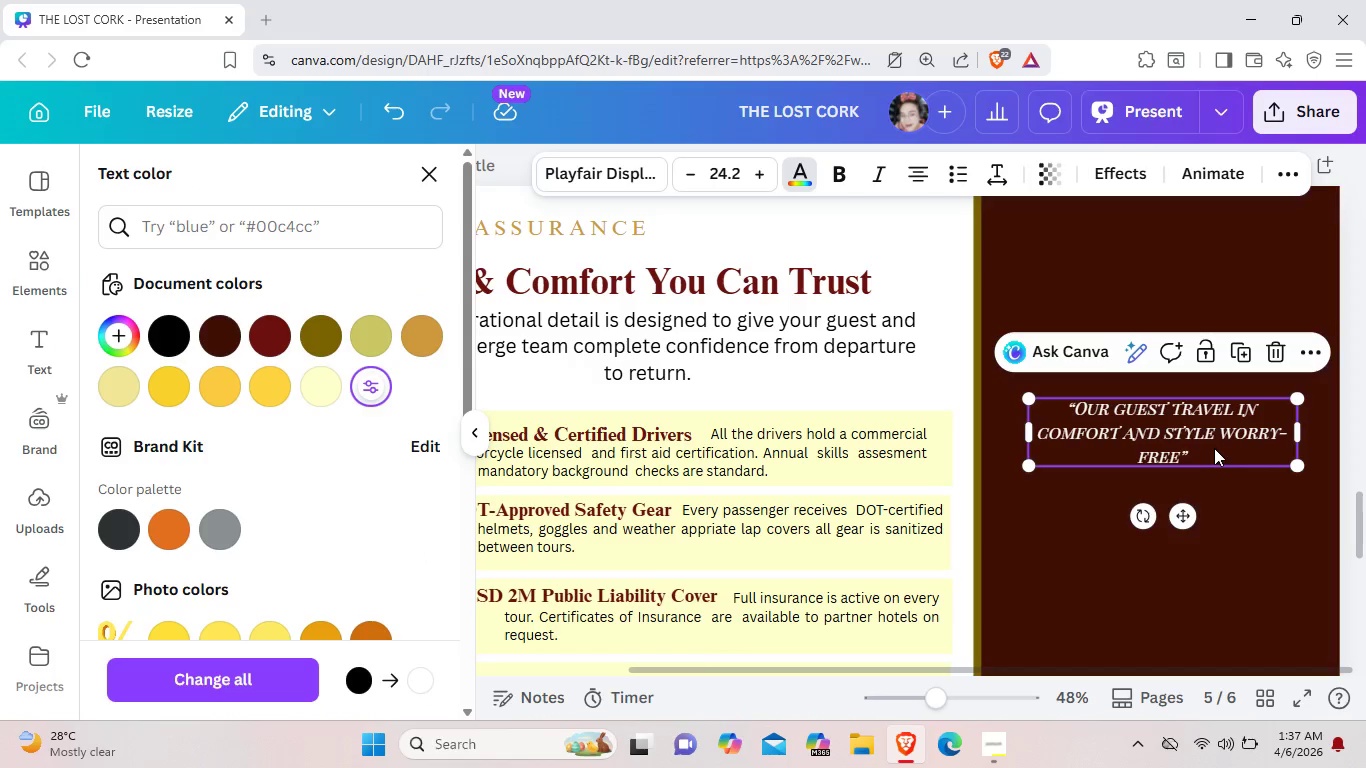 
left_click([1214, 448])
 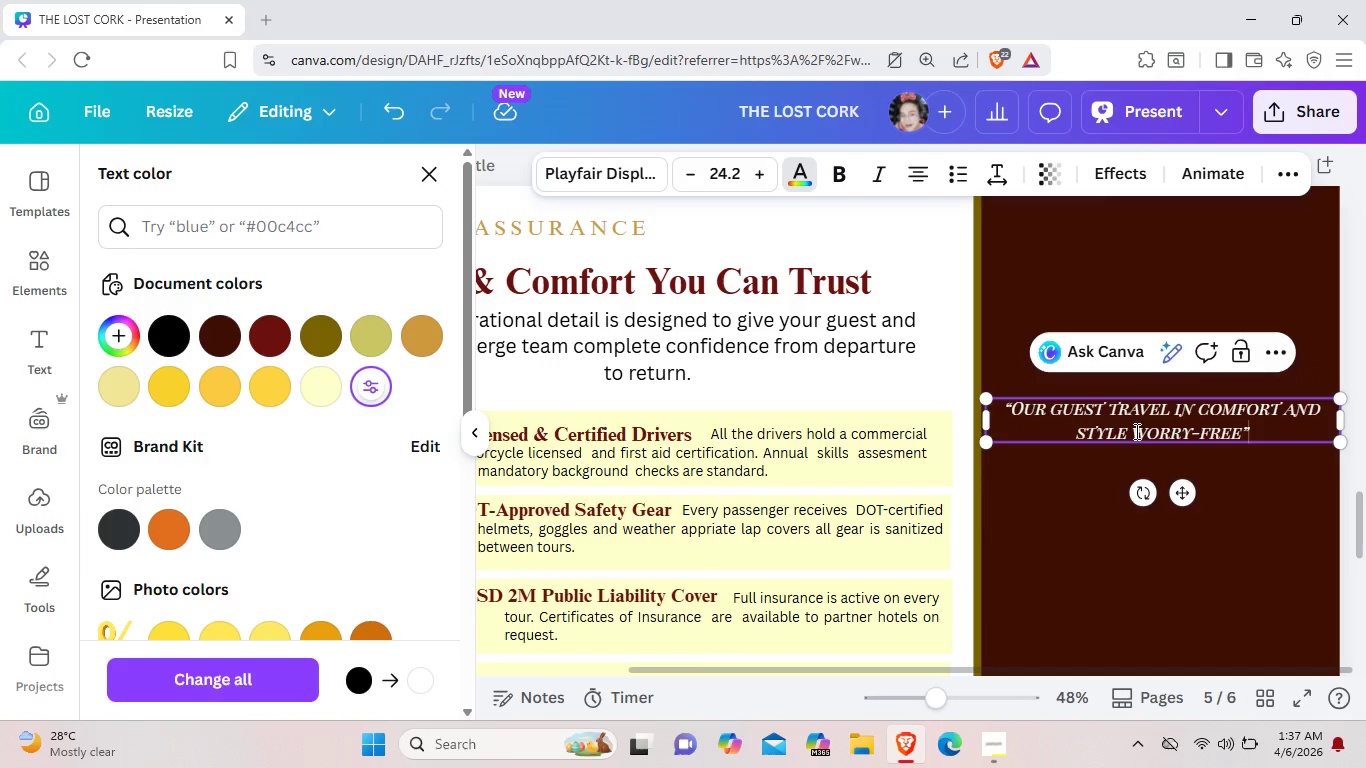 
left_click_drag(start_coordinate=[1135, 431], to_coordinate=[1245, 427])
 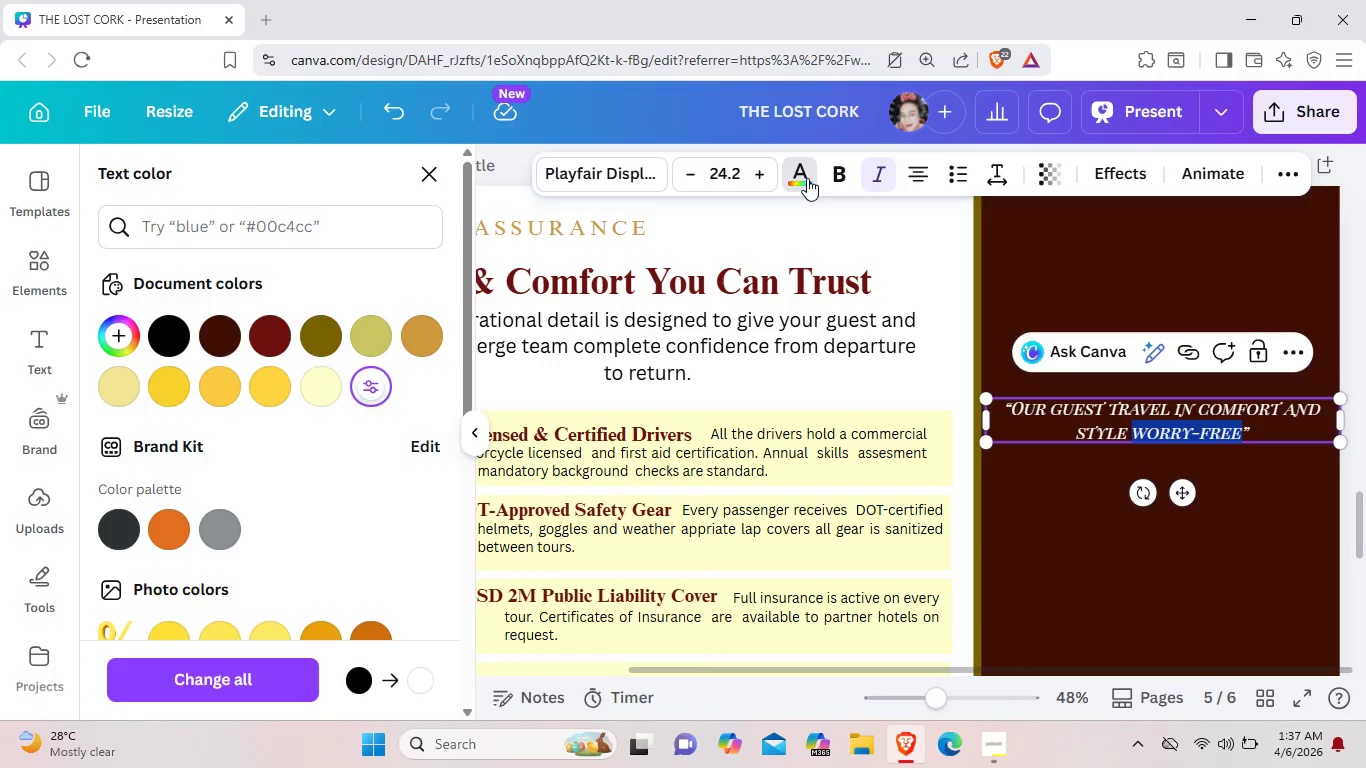 
left_click([807, 178])
 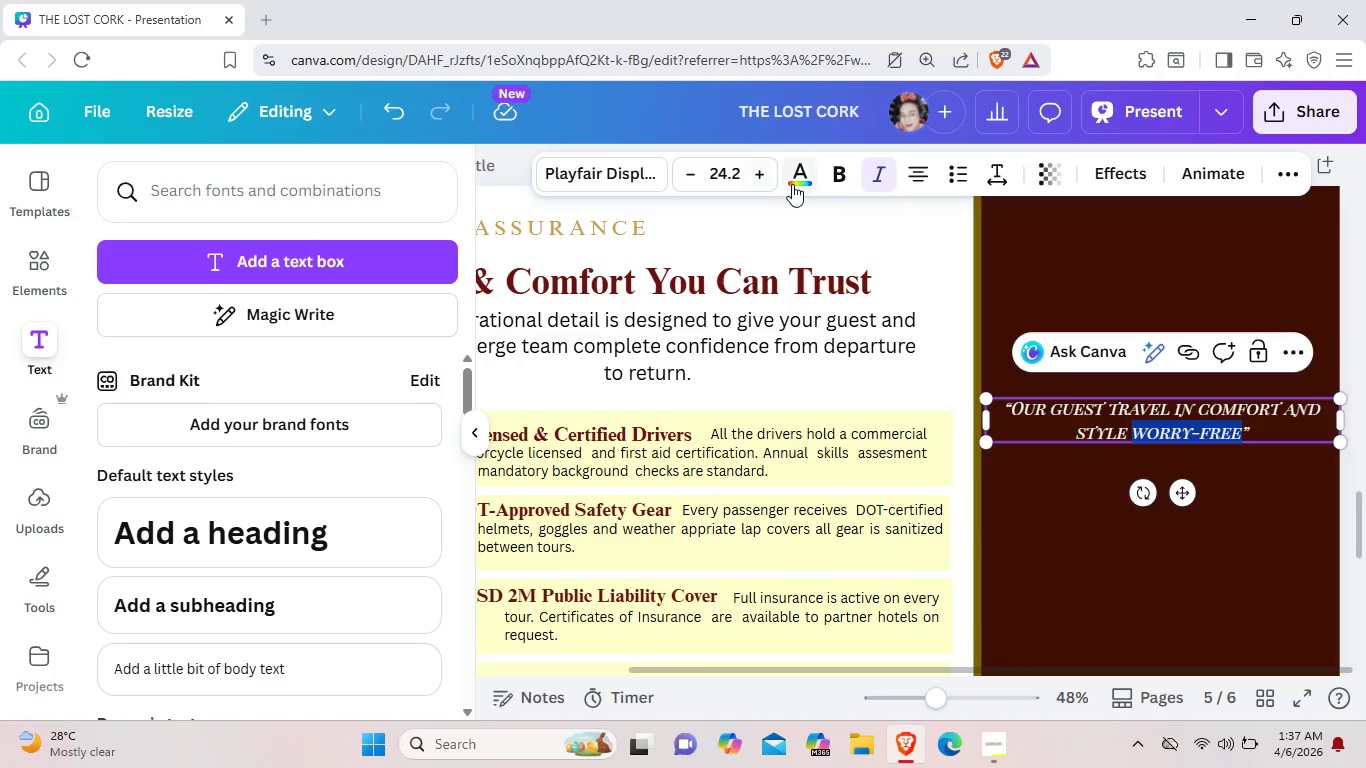 
left_click([793, 184])
 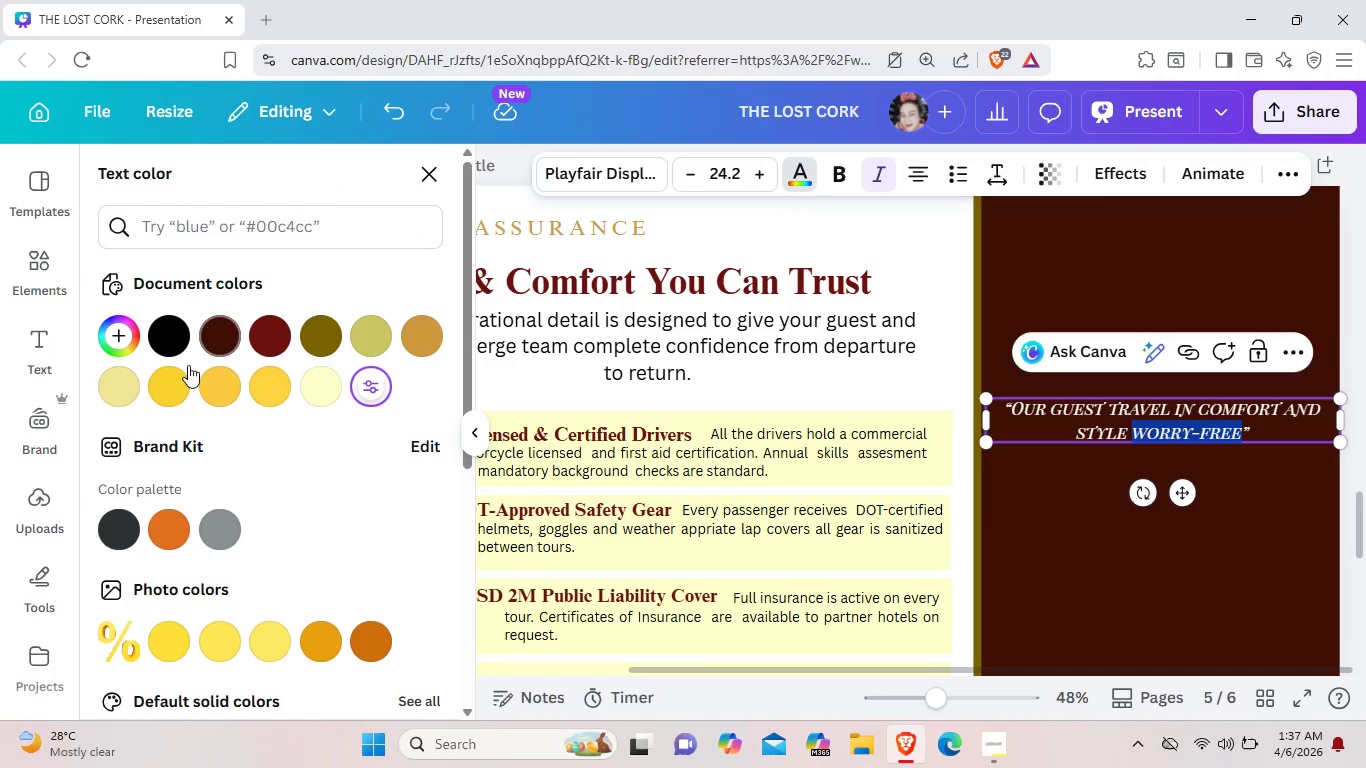 
left_click([177, 375])
 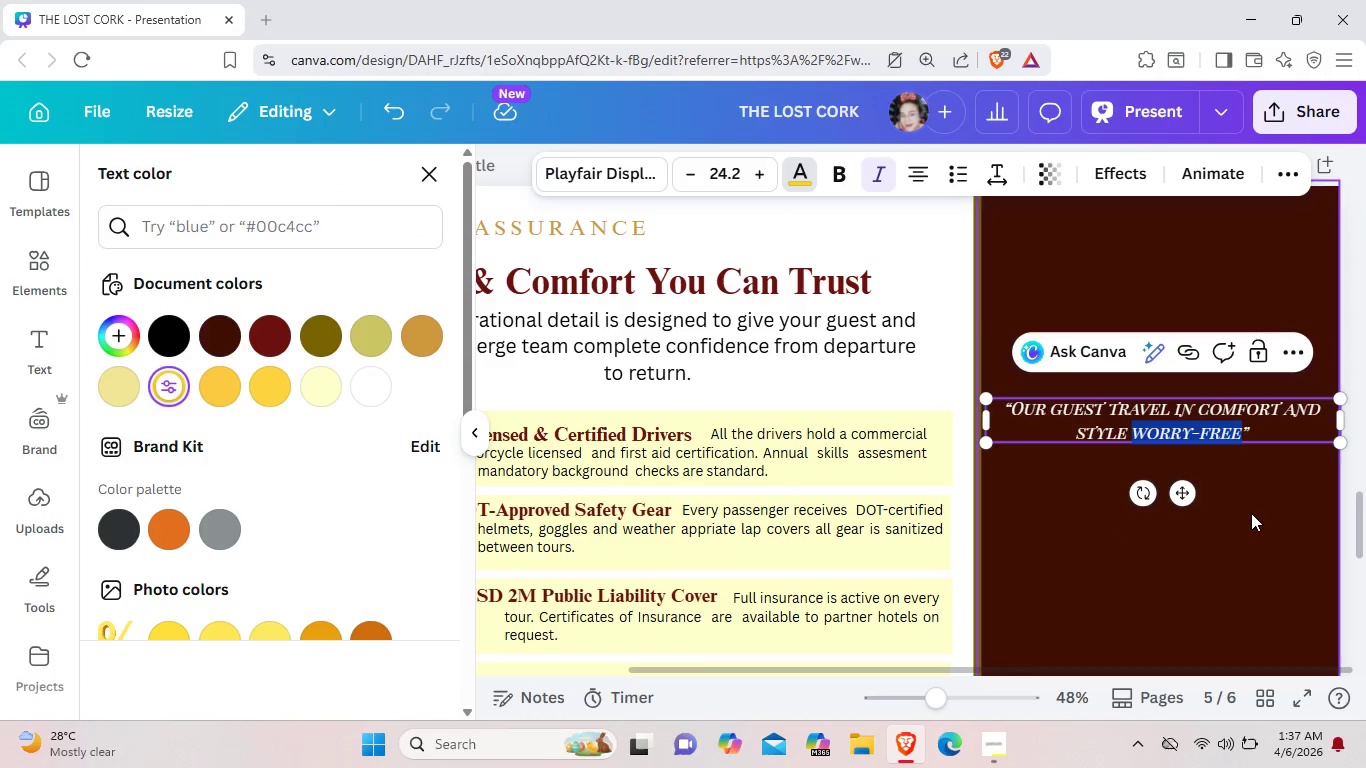 
left_click([1251, 513])
 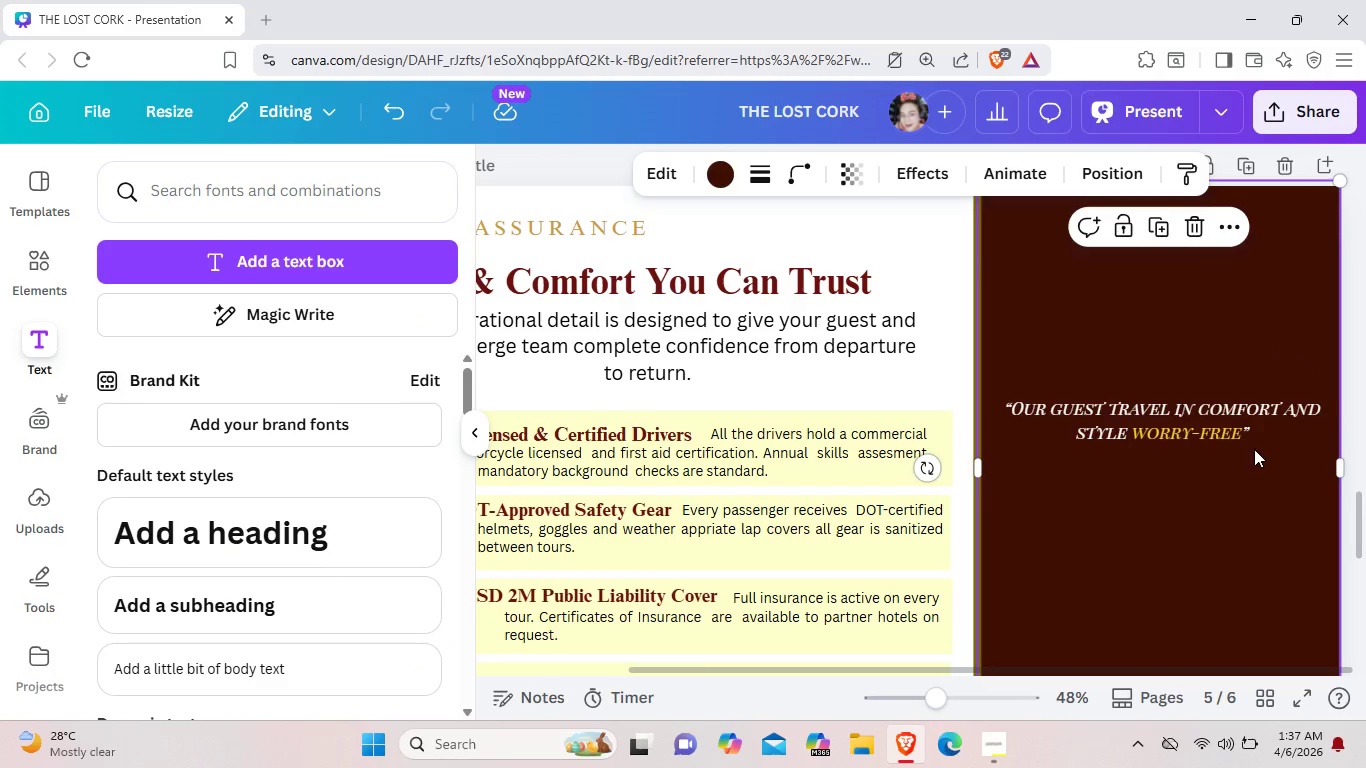 
left_click([1259, 435])
 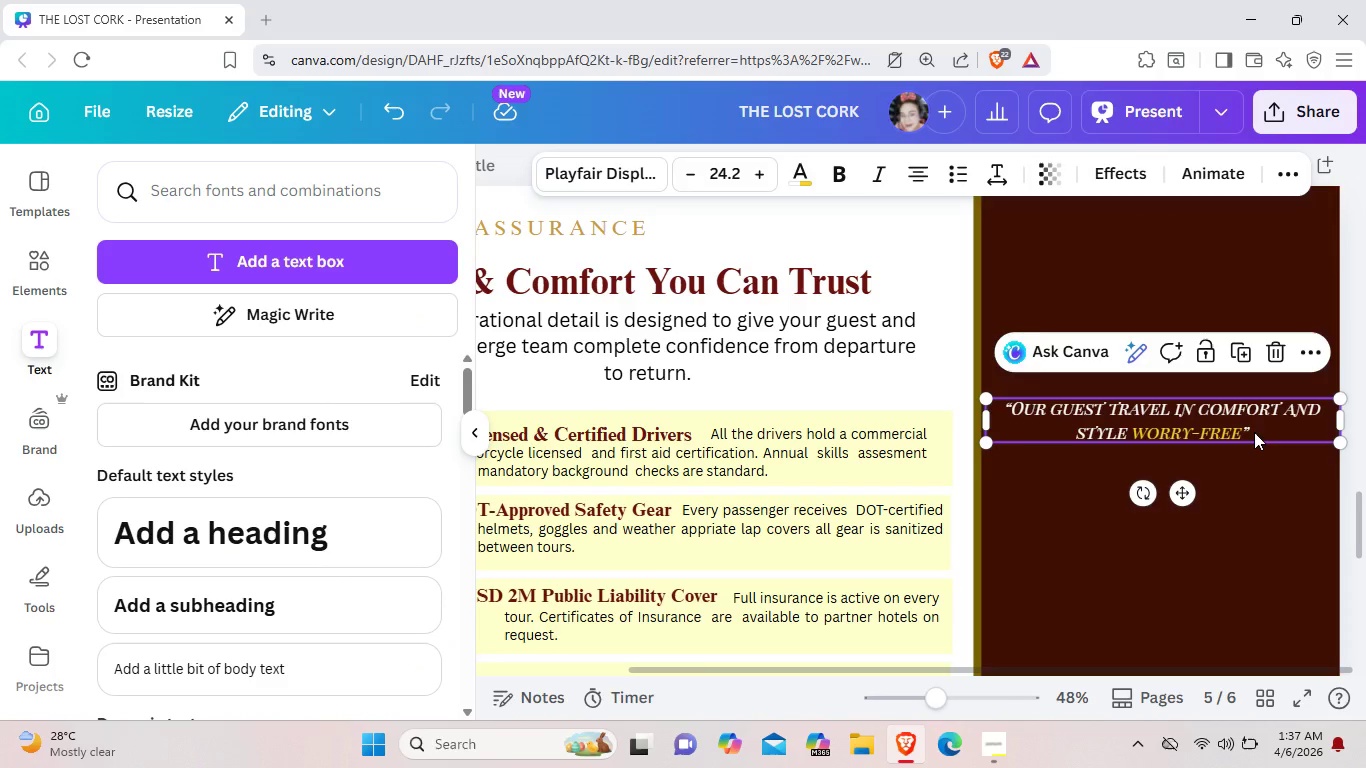 
left_click([1252, 432])
 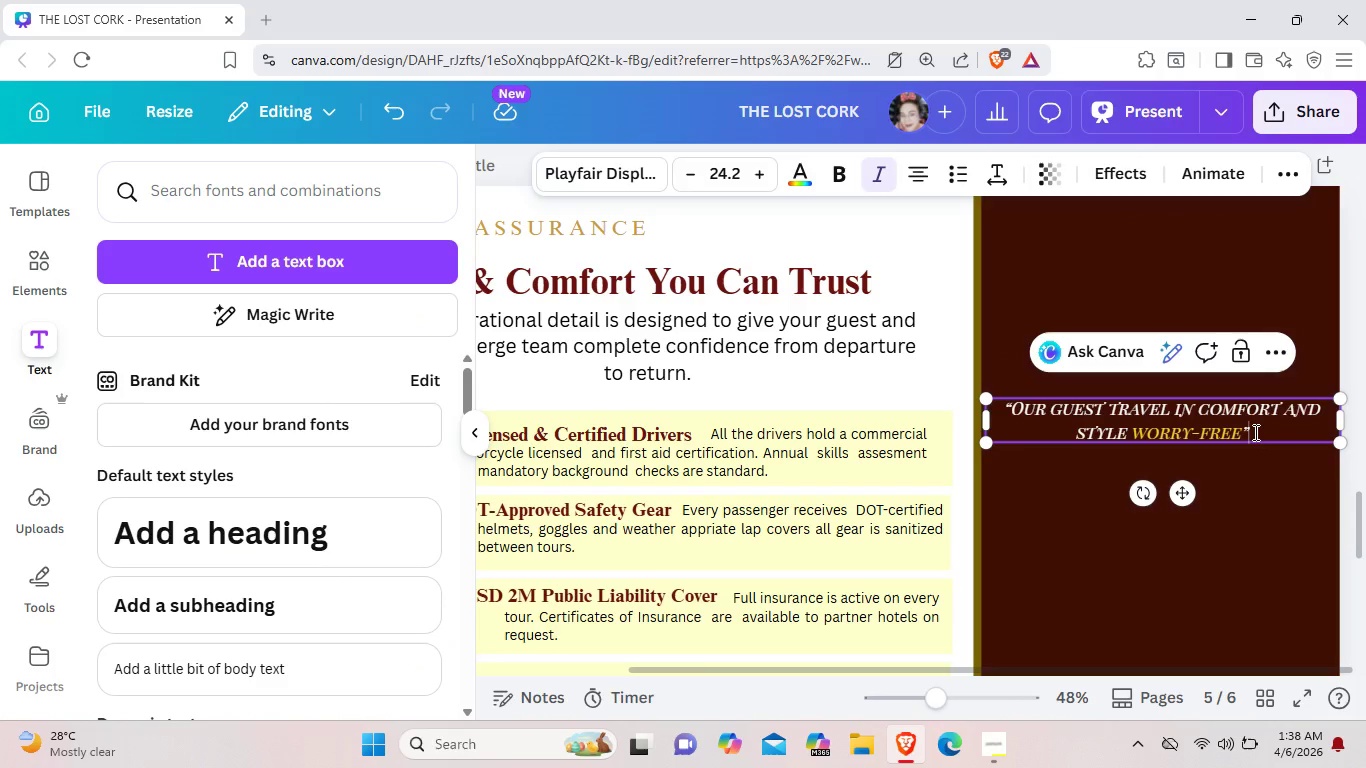 
key(Period)
 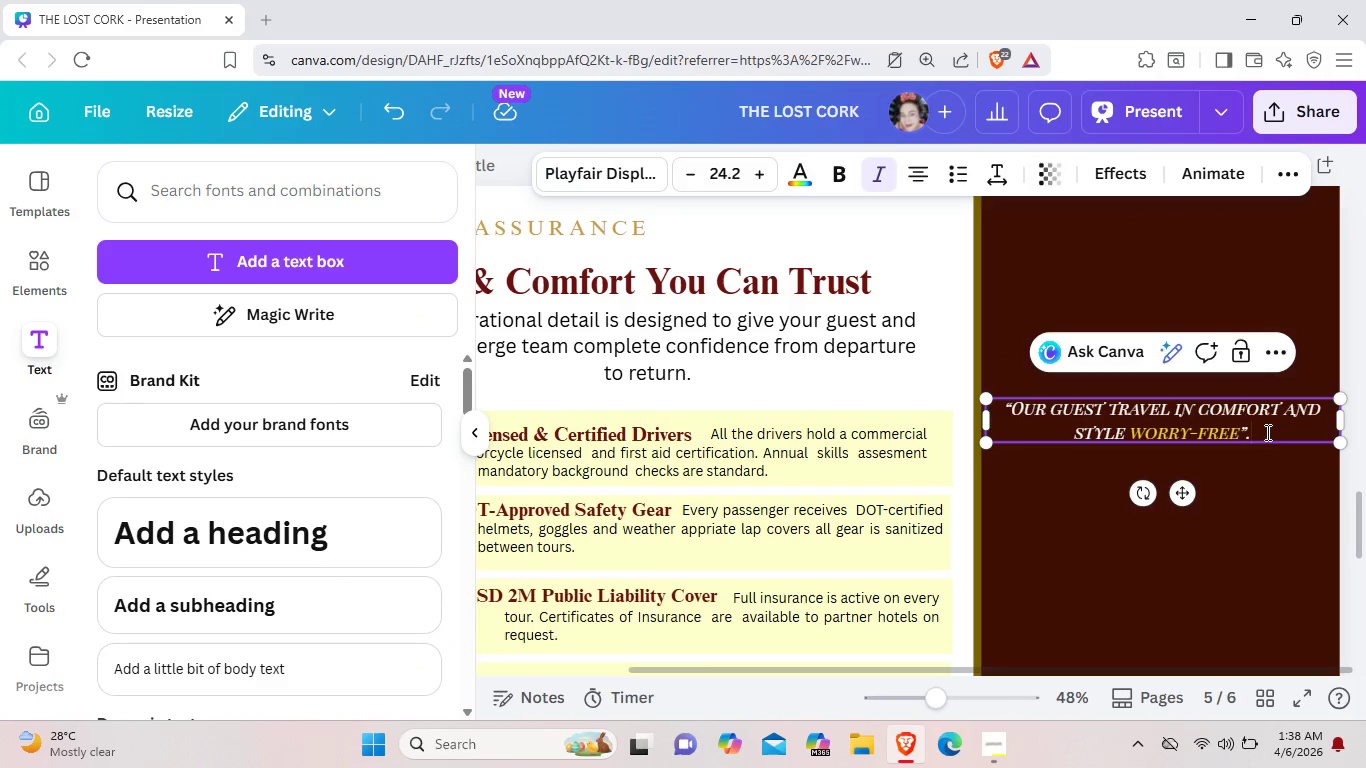 
left_click_drag(start_coordinate=[1266, 432], to_coordinate=[1240, 434])
 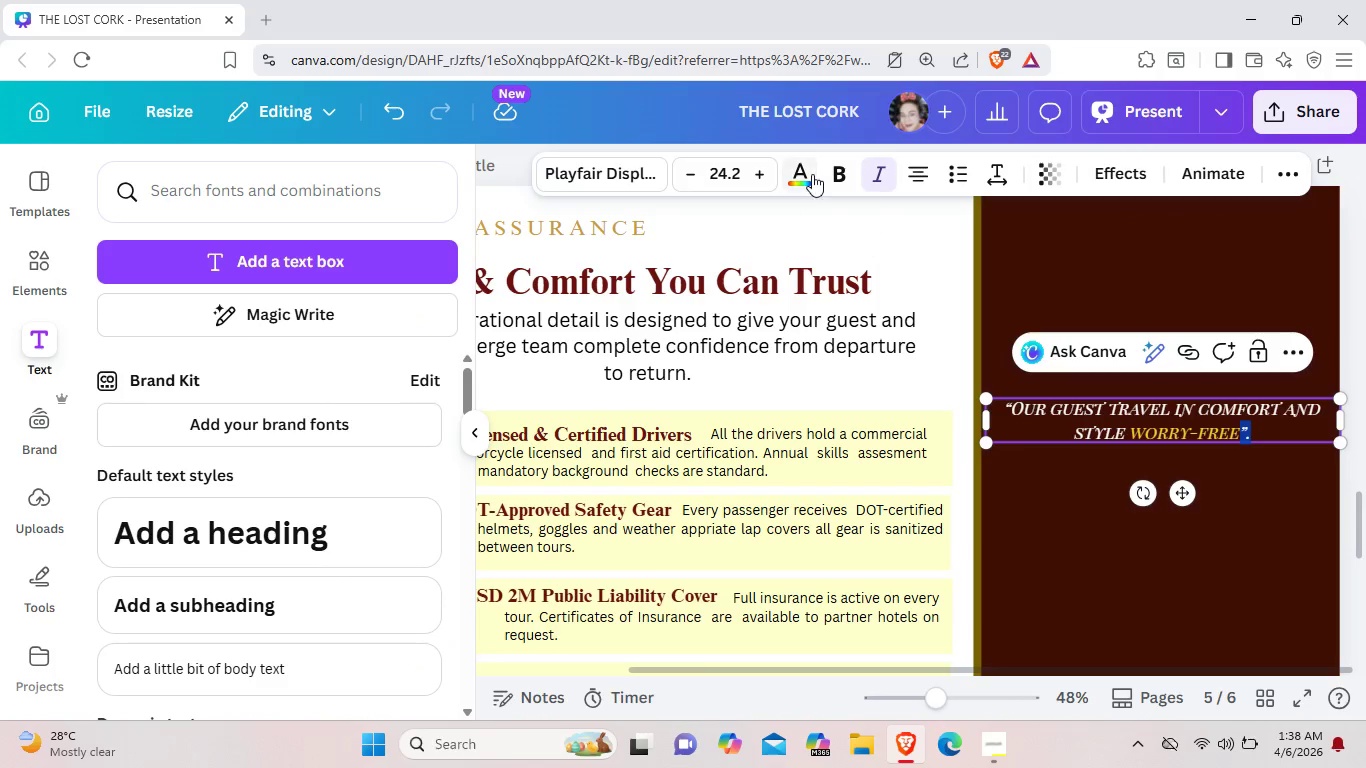 
left_click([812, 174])
 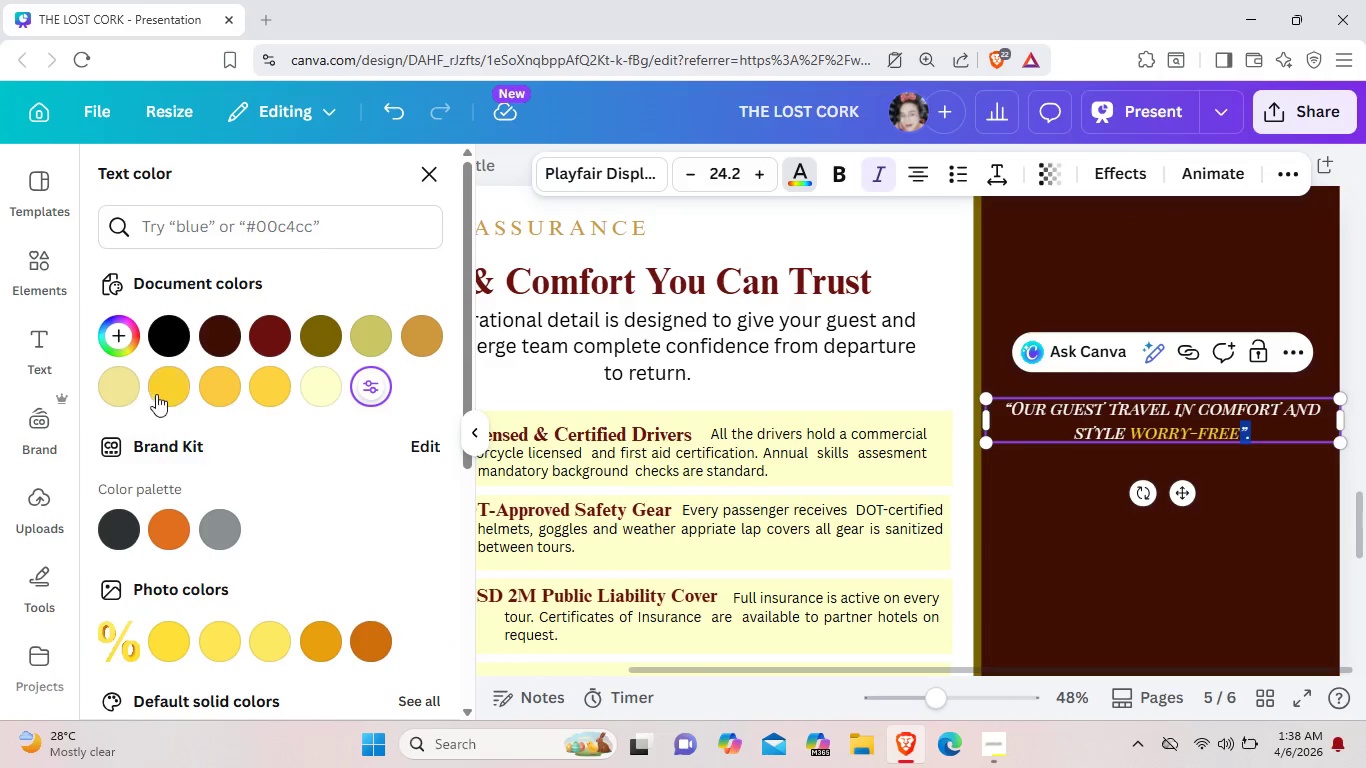 
left_click([160, 391])
 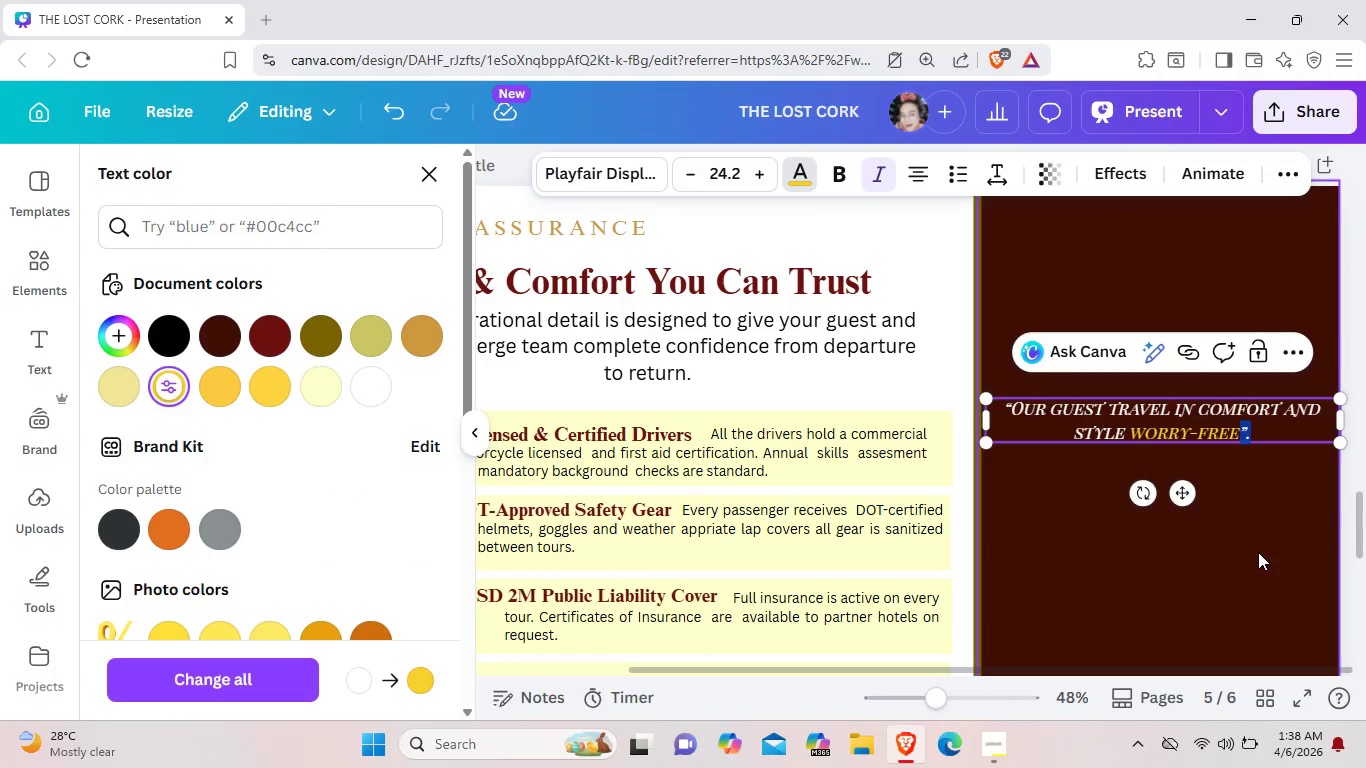 
left_click([1258, 552])
 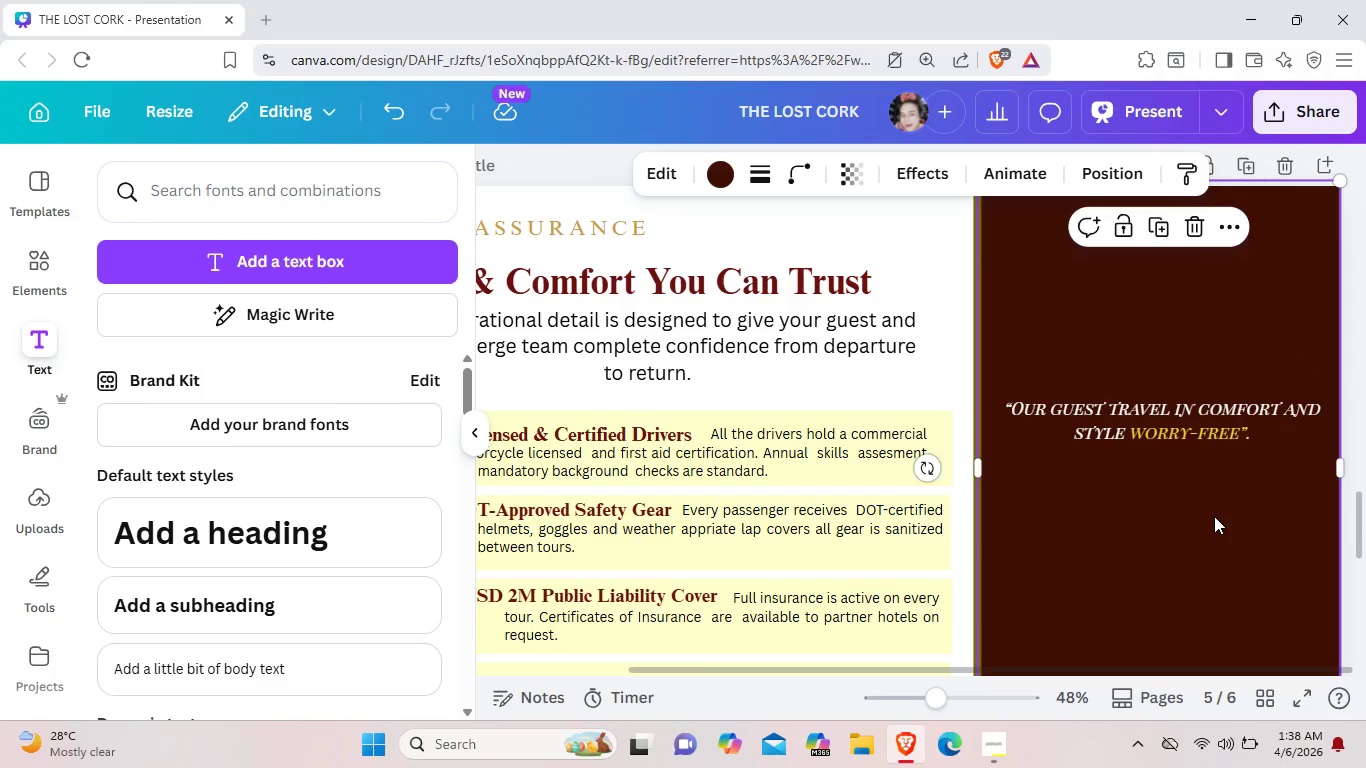 
left_click([1214, 516])
 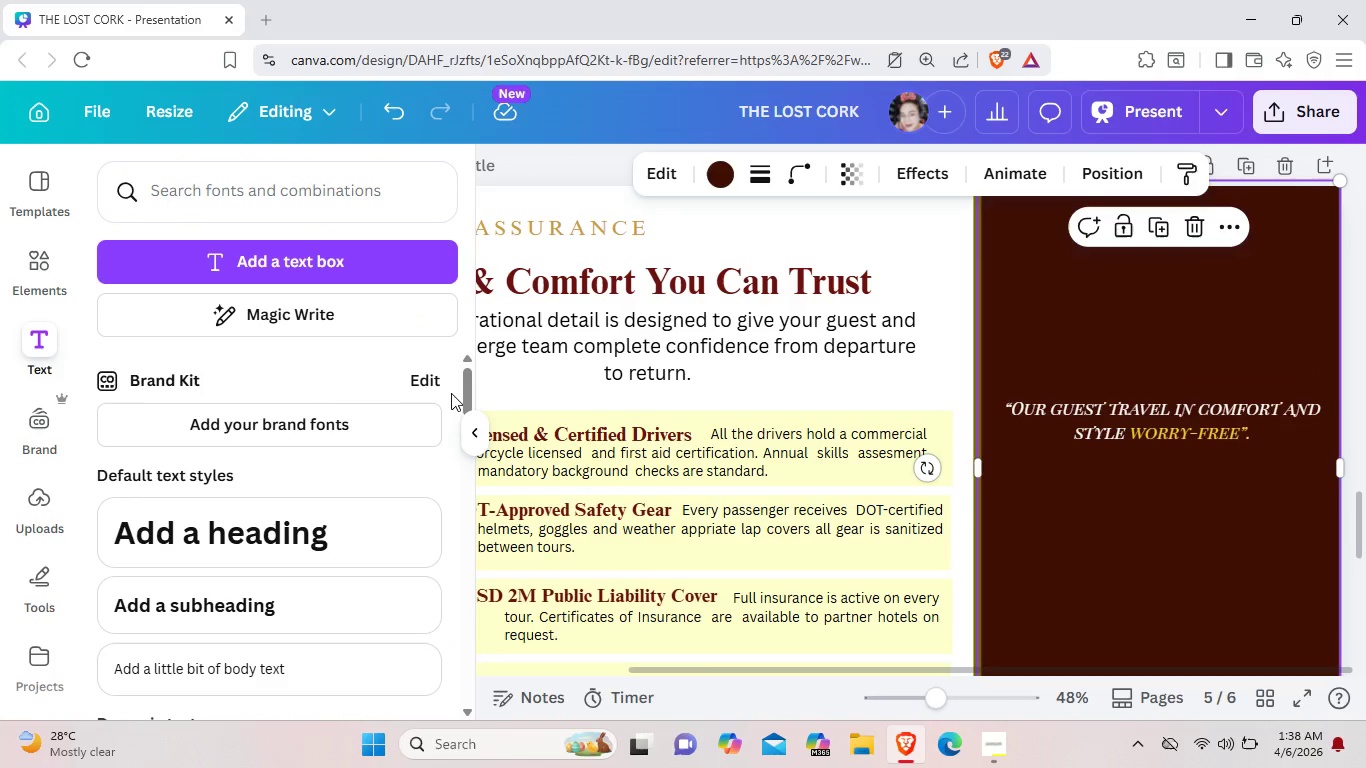 
left_click([487, 430])
 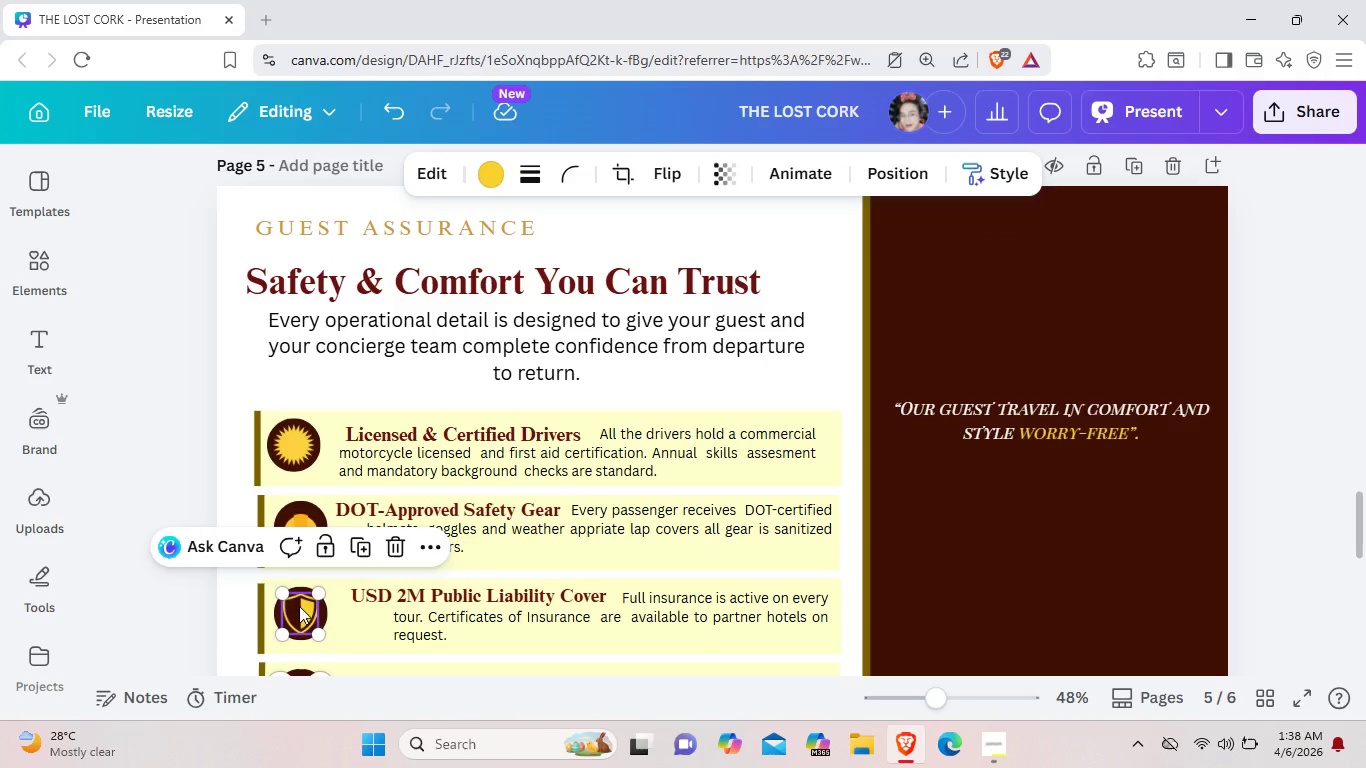 
key(Control+C)
 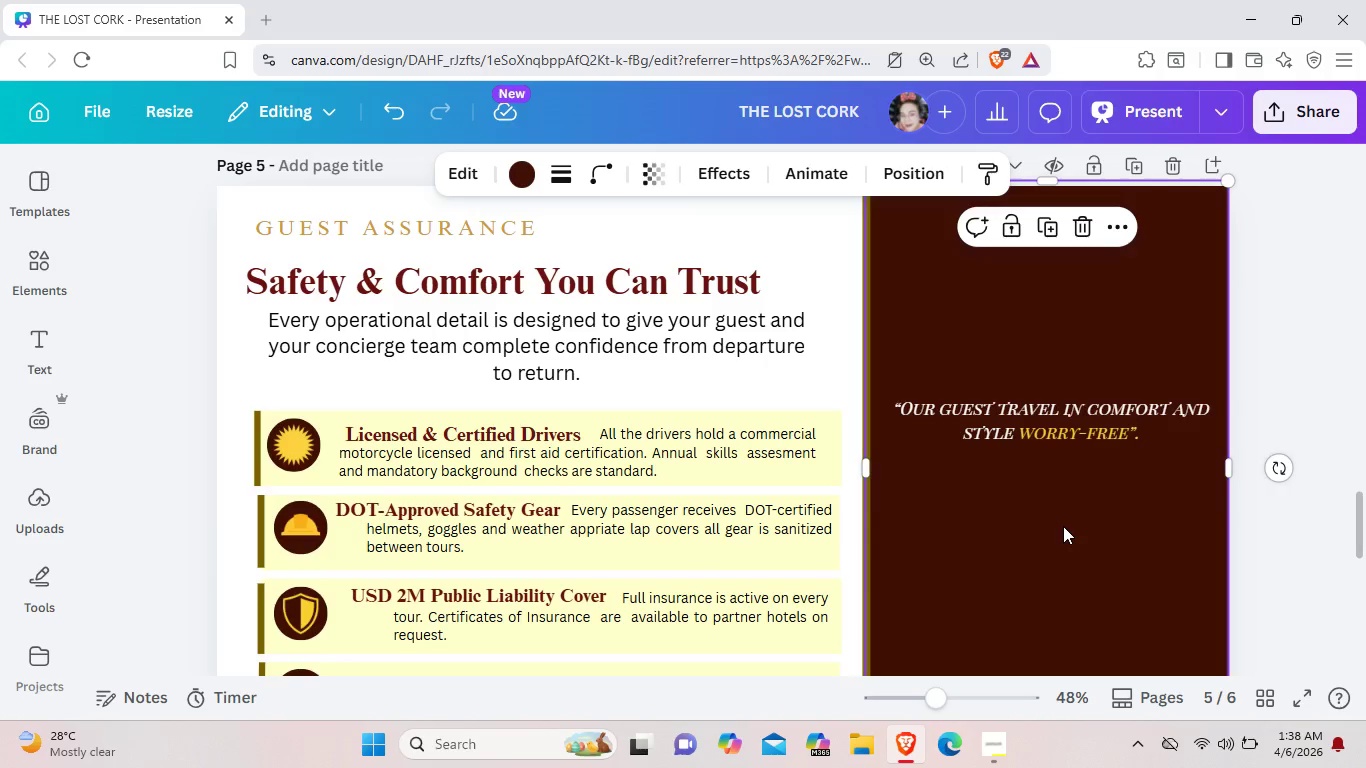 
left_click([1063, 526])
 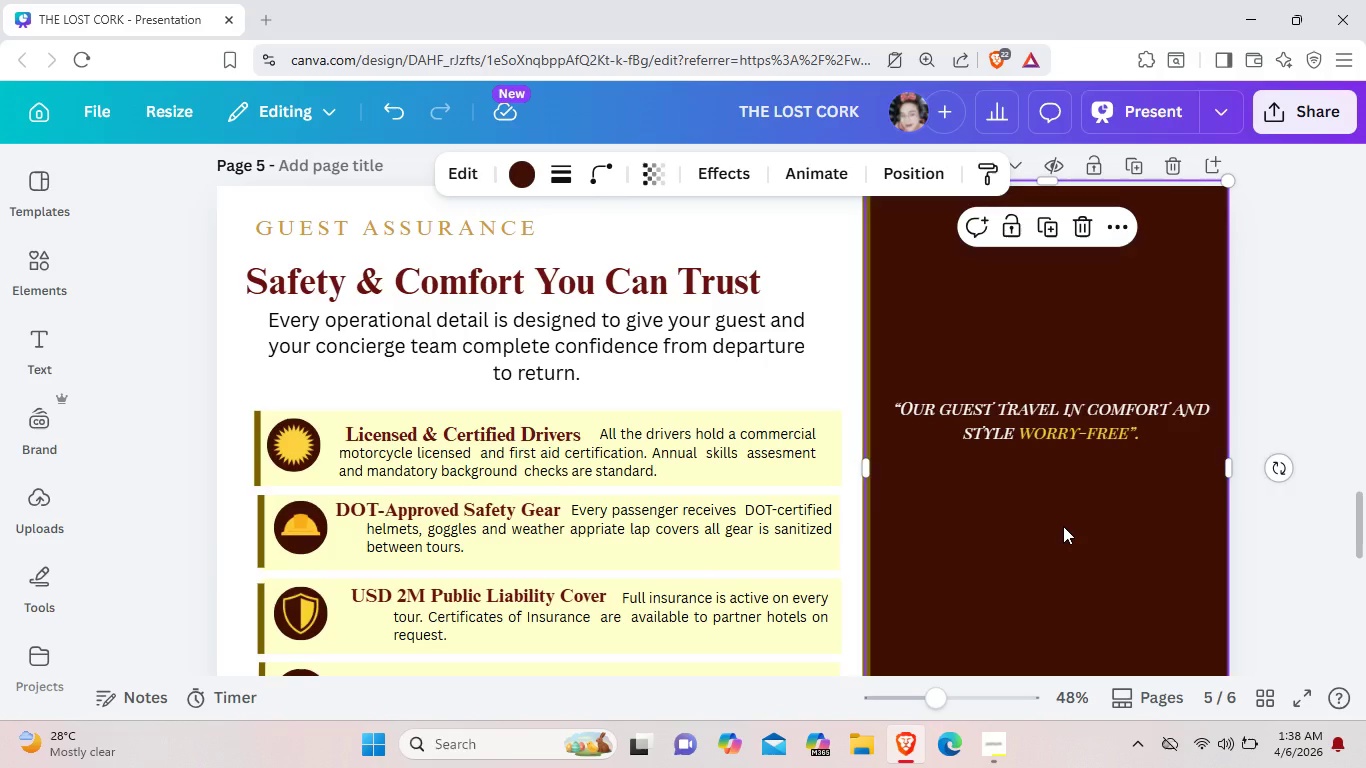 
key(Control+V)
 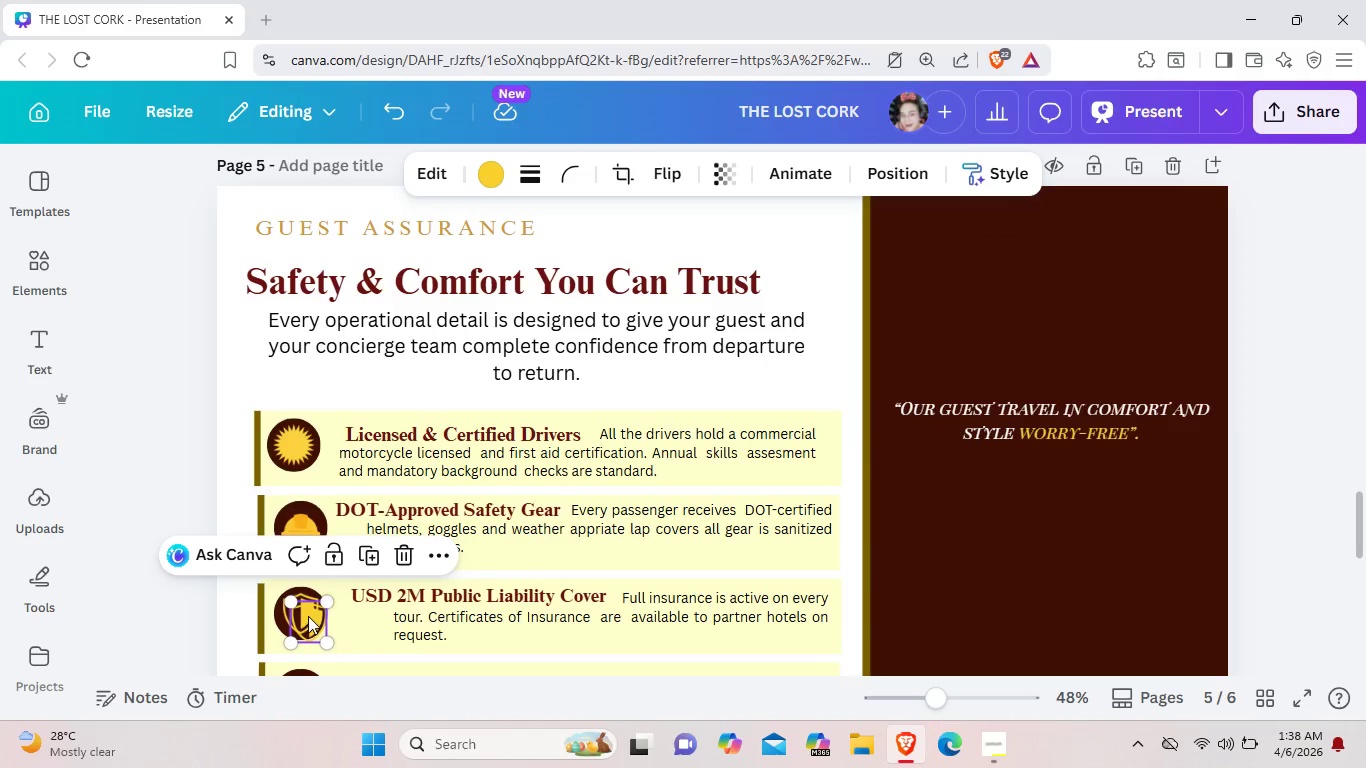 
left_click_drag(start_coordinate=[303, 617], to_coordinate=[1047, 487])
 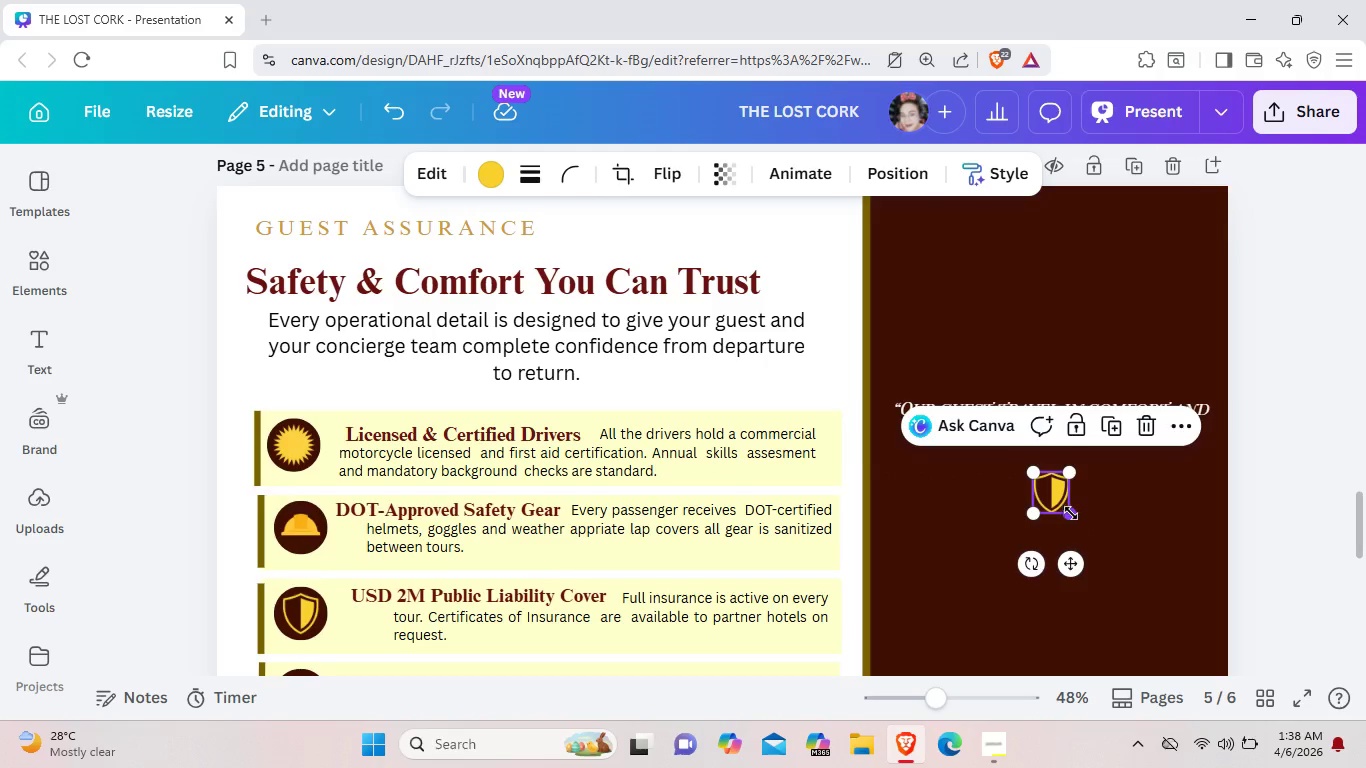 
left_click_drag(start_coordinate=[1069, 511], to_coordinate=[1125, 577])
 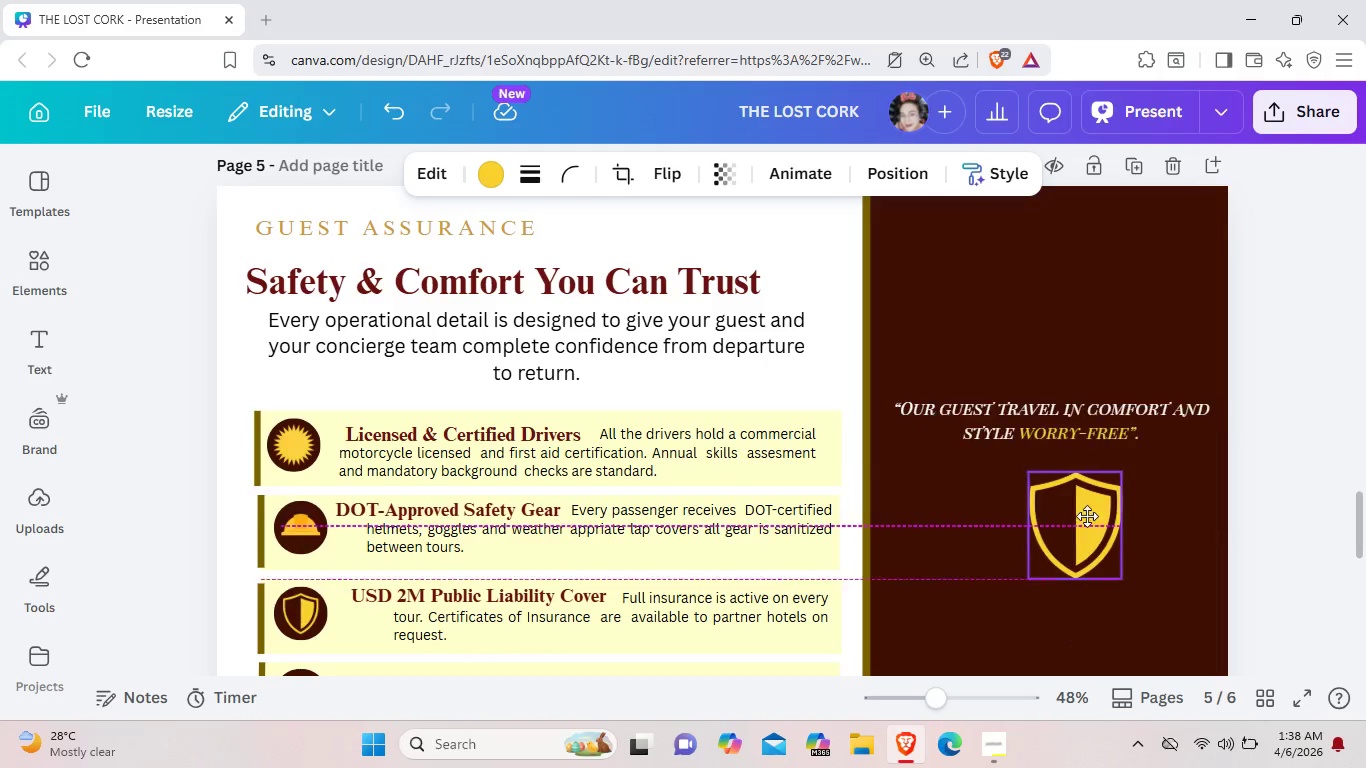 
left_click_drag(start_coordinate=[1096, 518], to_coordinate=[1083, 514])
 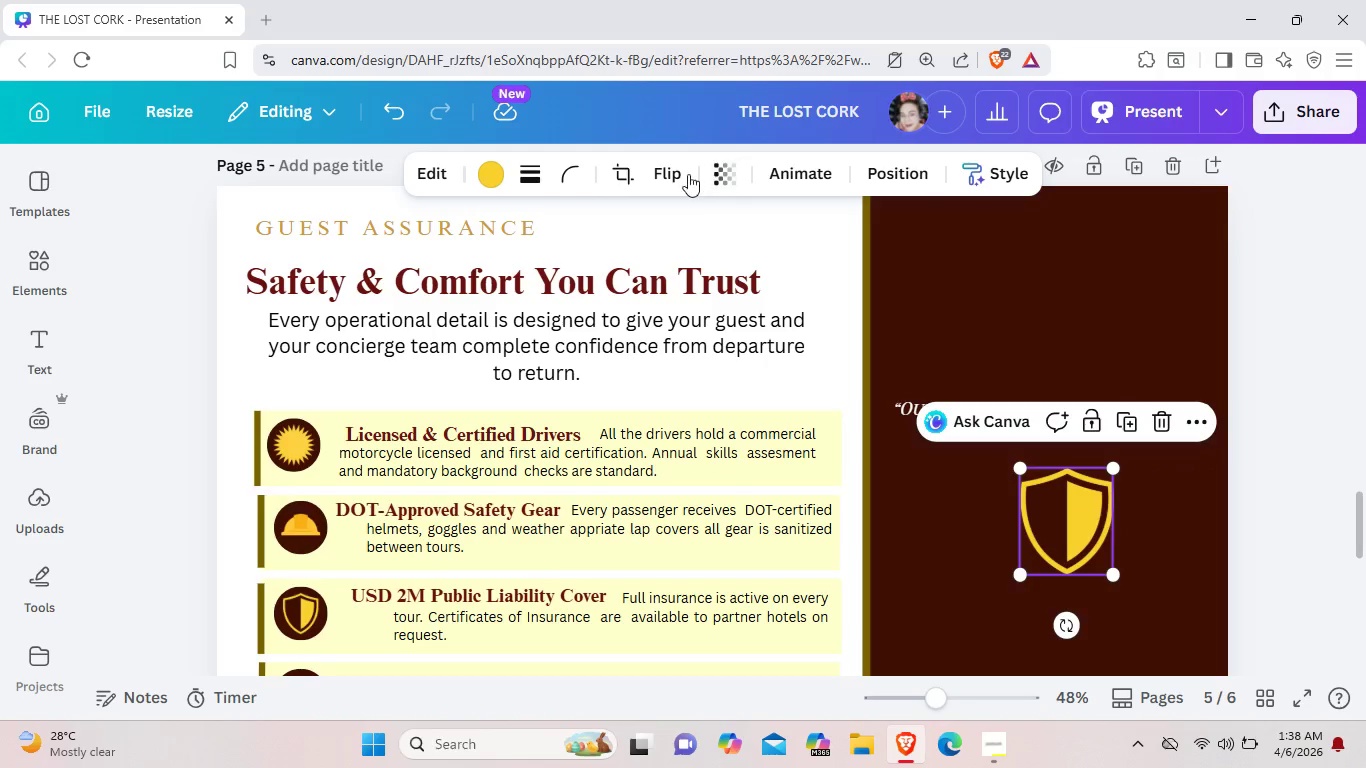 
mouse_move([669, 197])
 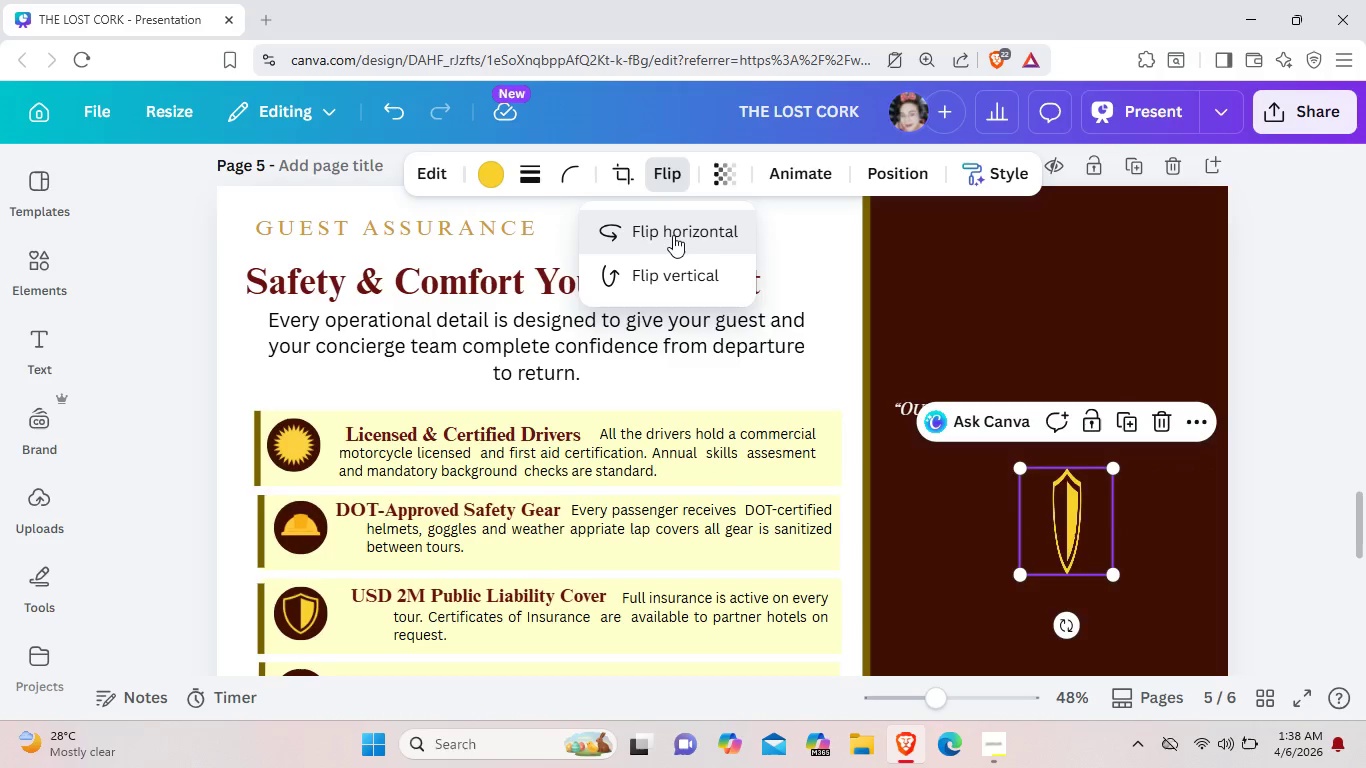 
left_click([673, 235])
 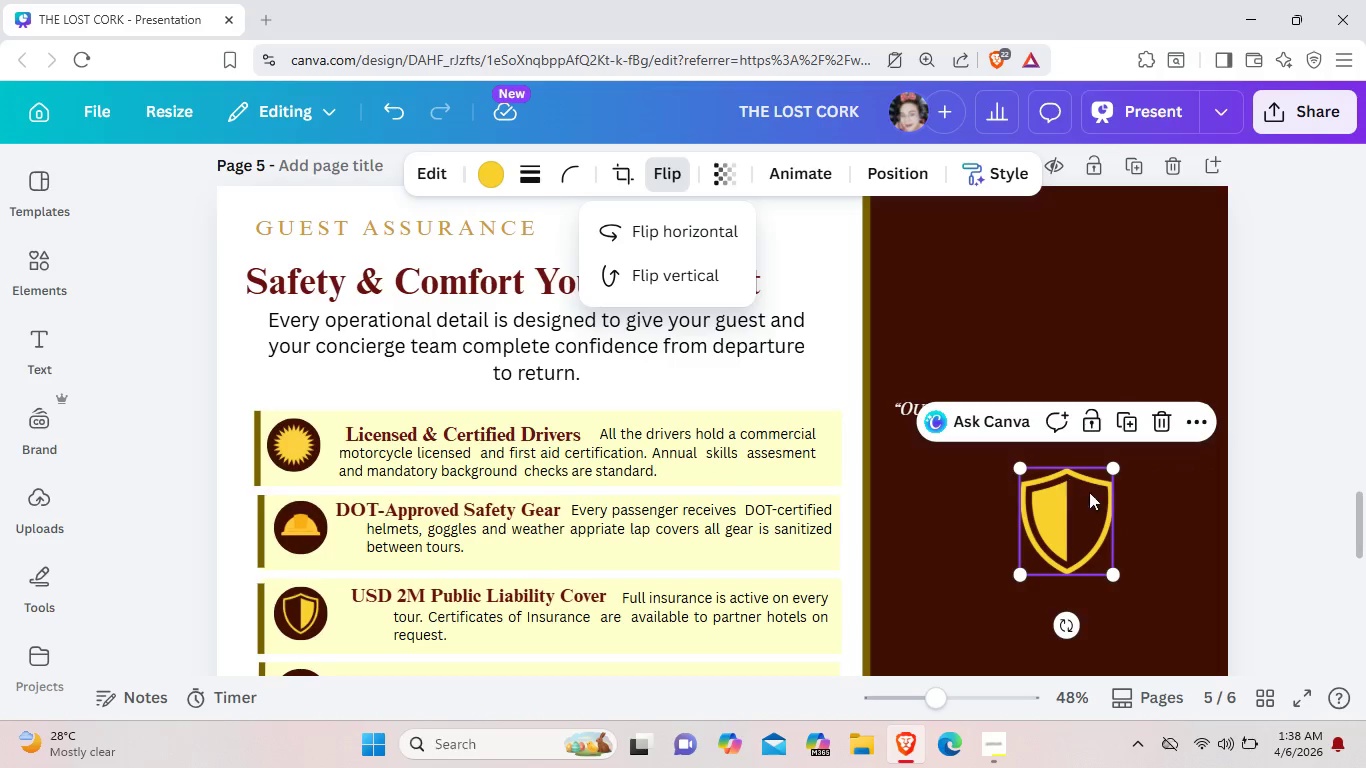 
left_click([1146, 505])
 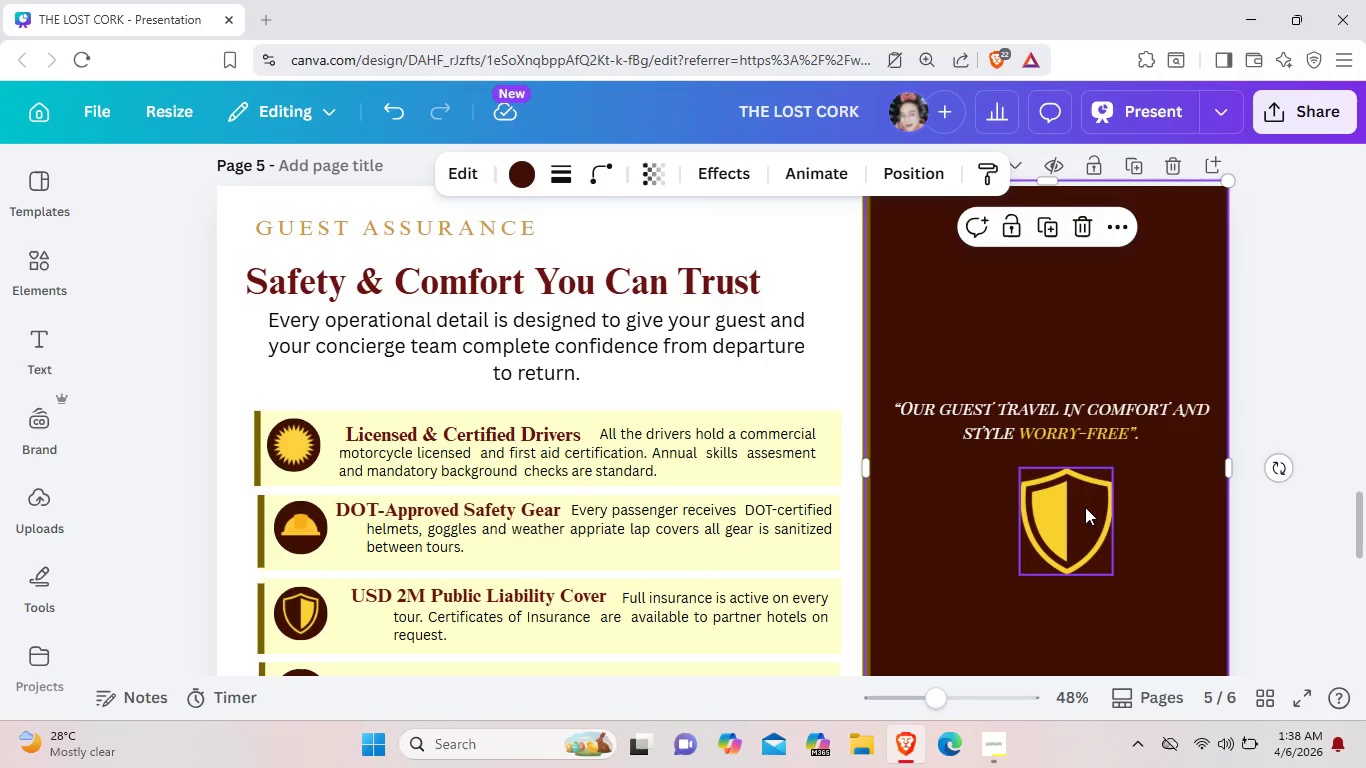 
left_click_drag(start_coordinate=[1085, 507], to_coordinate=[1073, 507])
 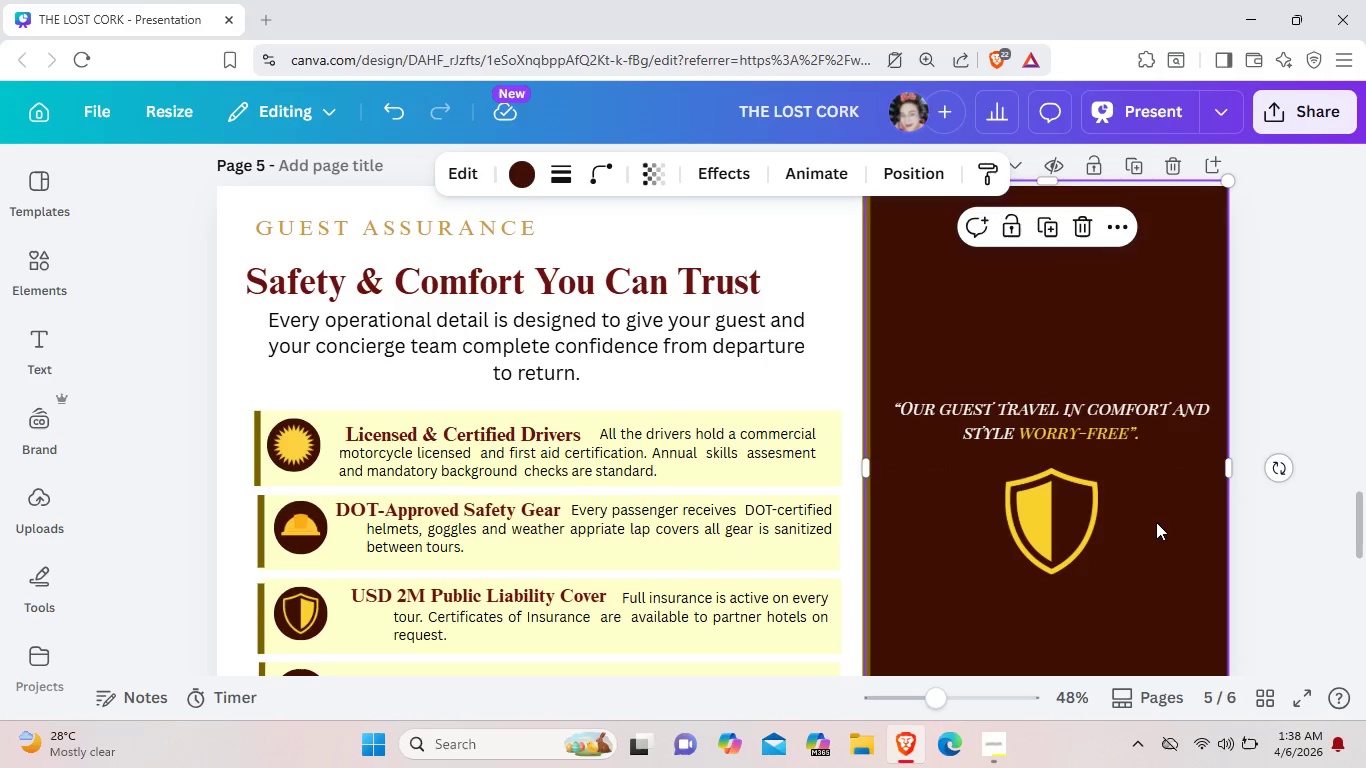 
left_click([1169, 530])
 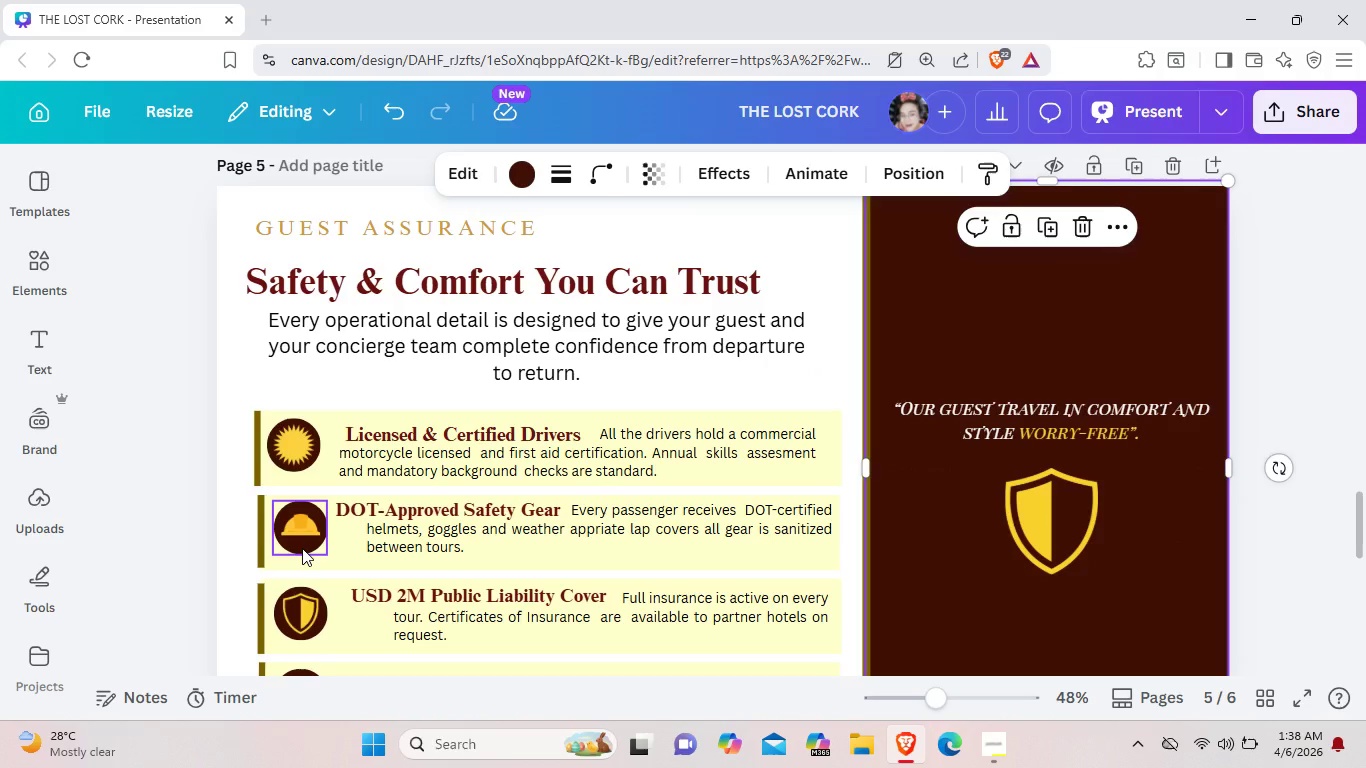 
left_click([302, 548])
 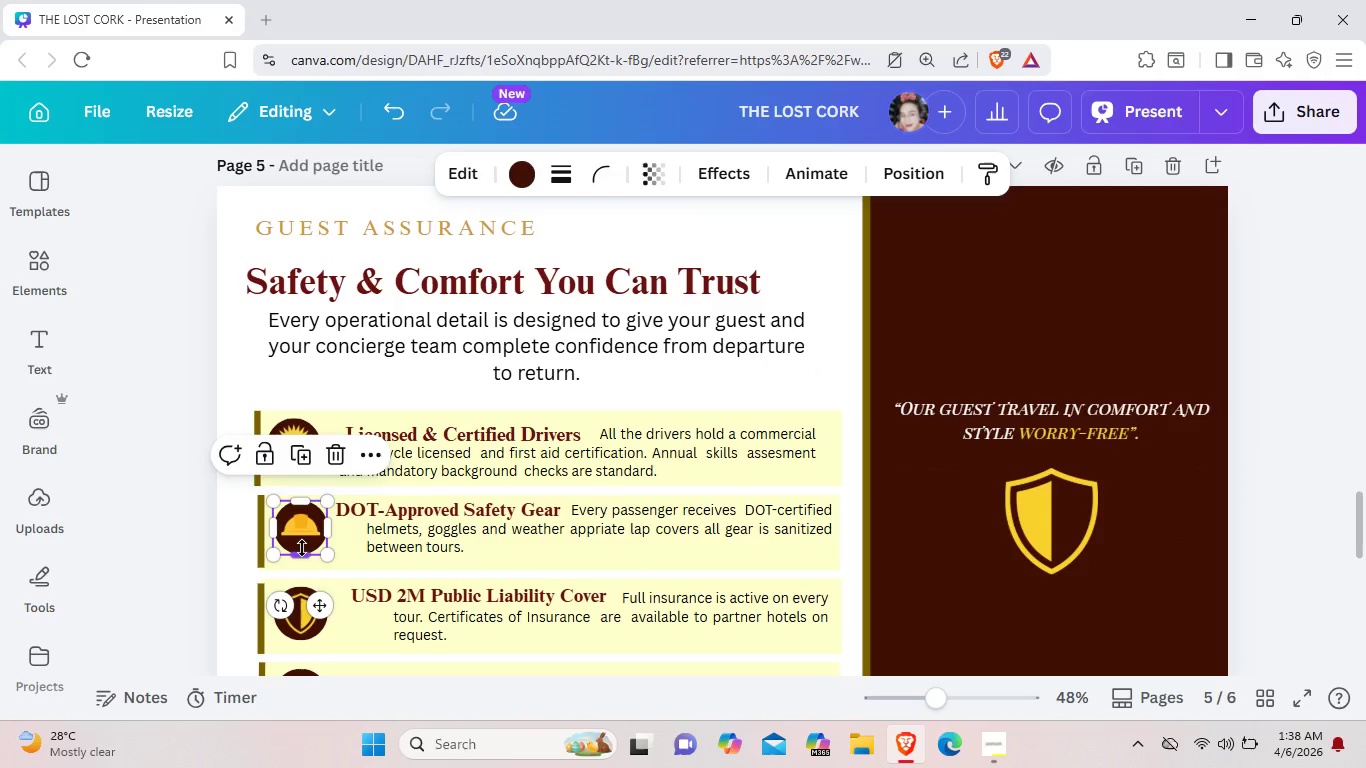 
key(Control+C)
 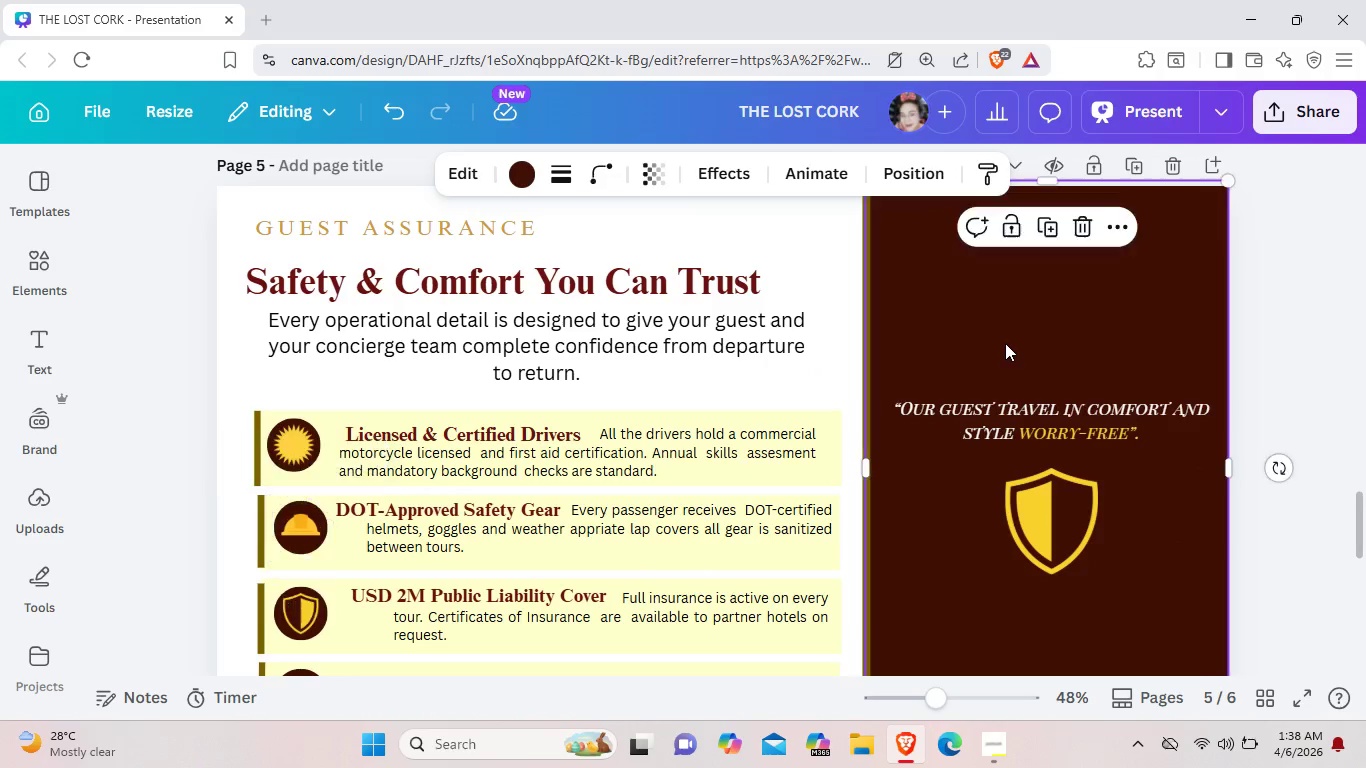 
left_click([1005, 343])
 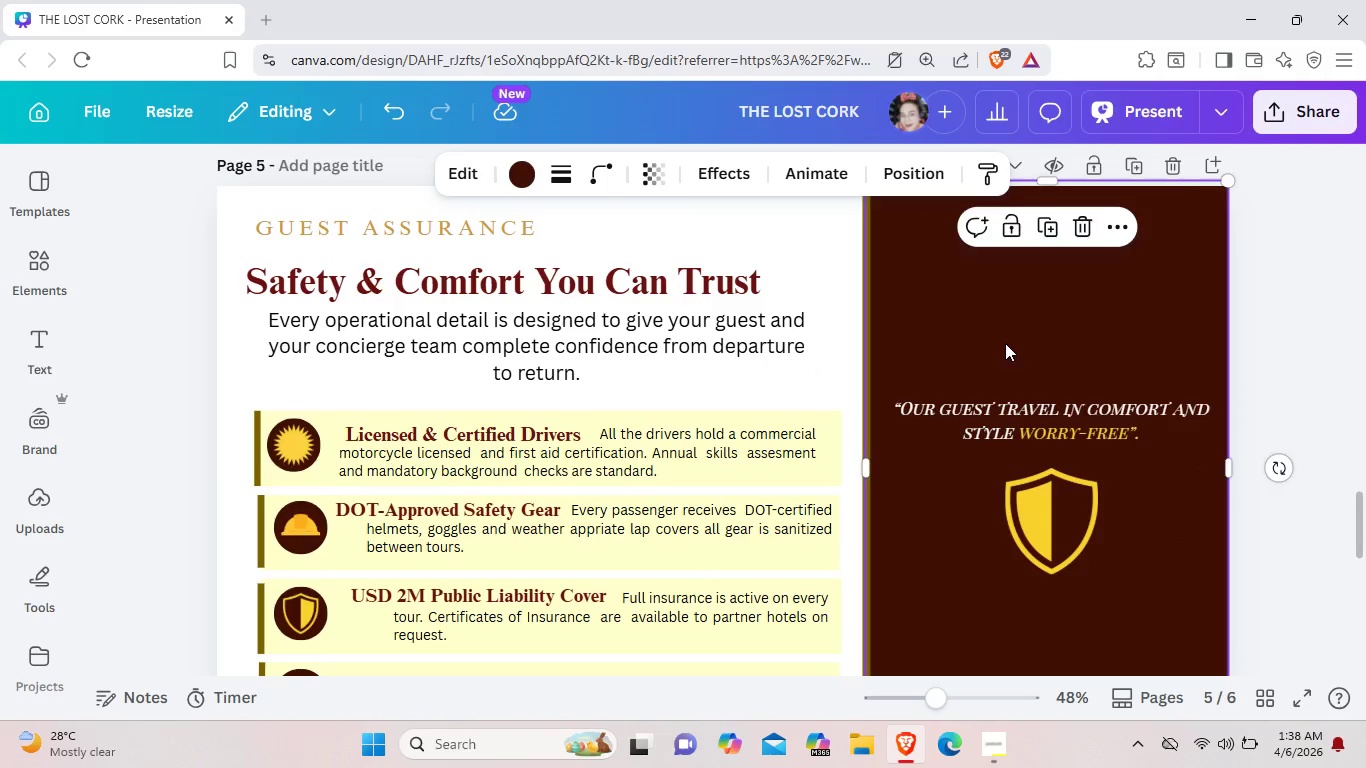 
key(Control+ControlLeft)
 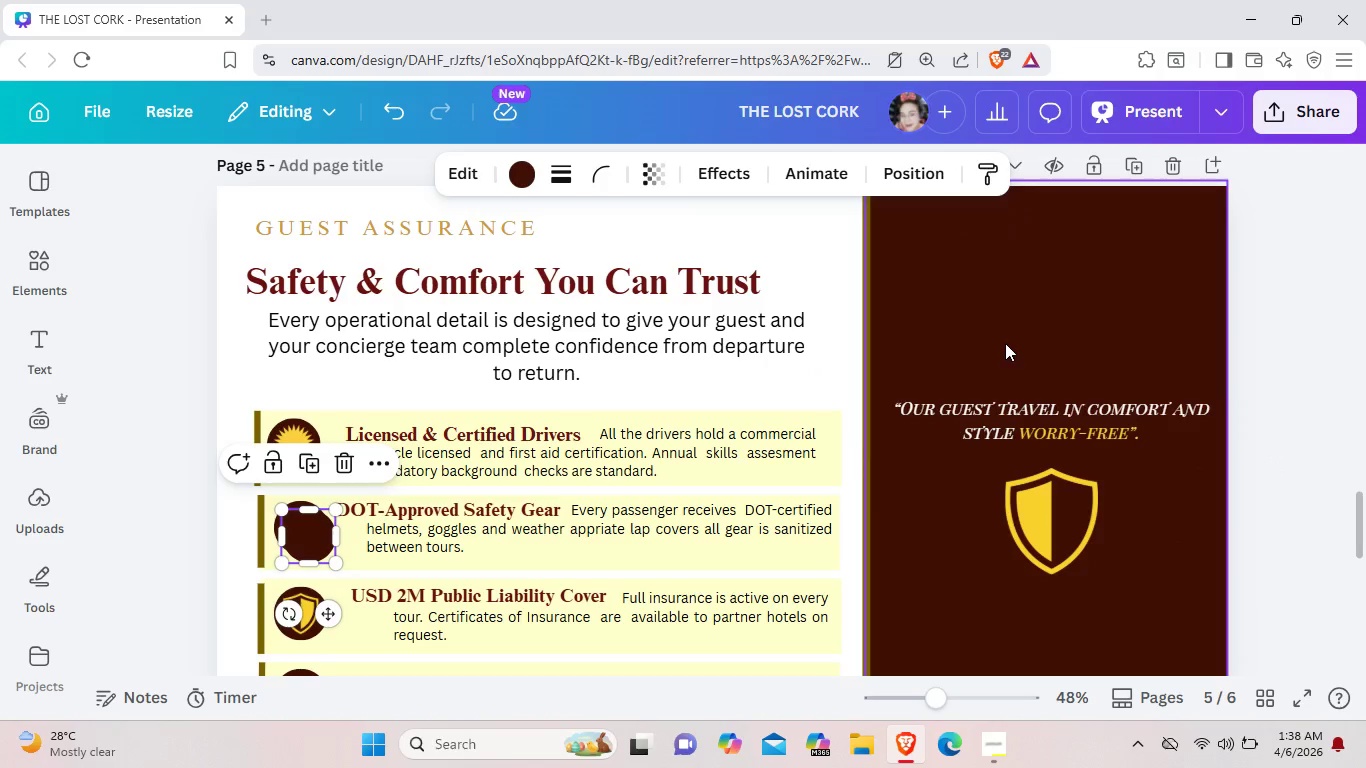 
key(Control+V)
 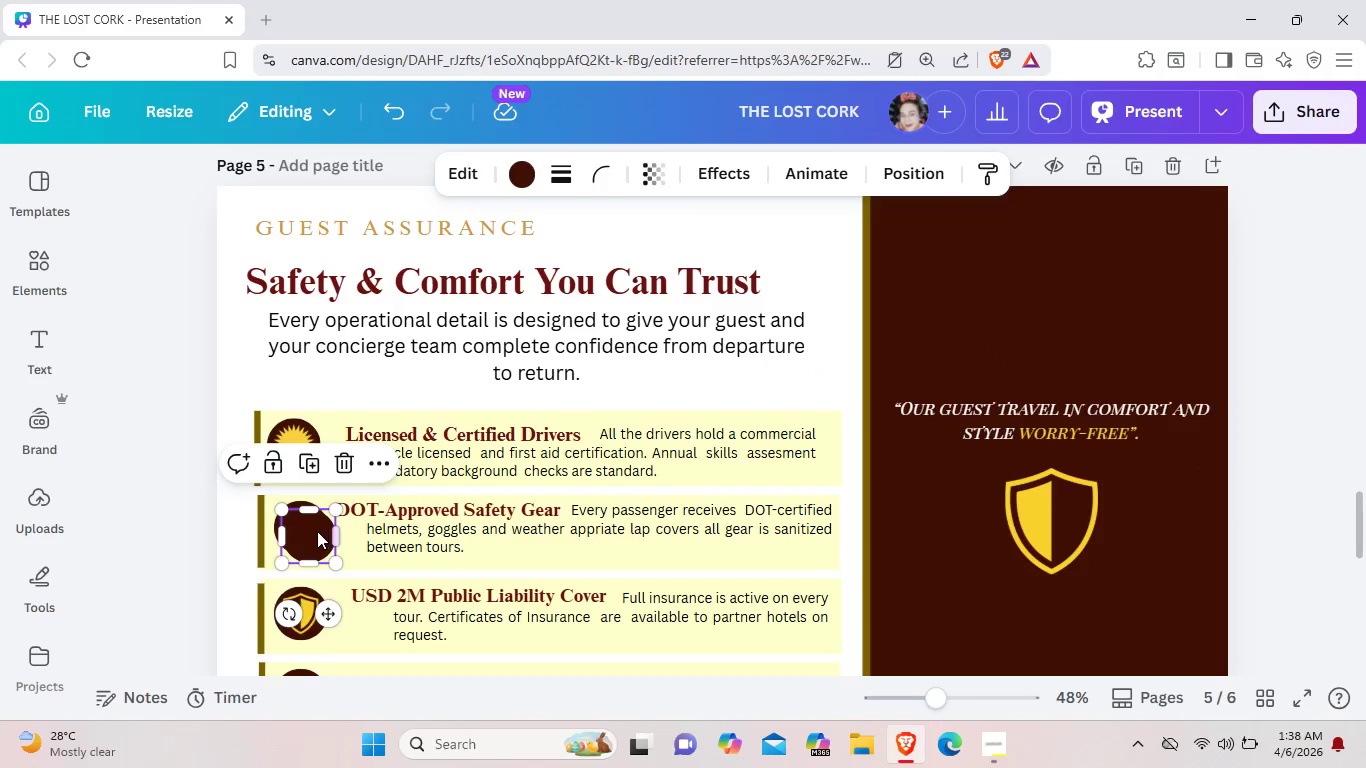 
left_click_drag(start_coordinate=[314, 531], to_coordinate=[1055, 382])
 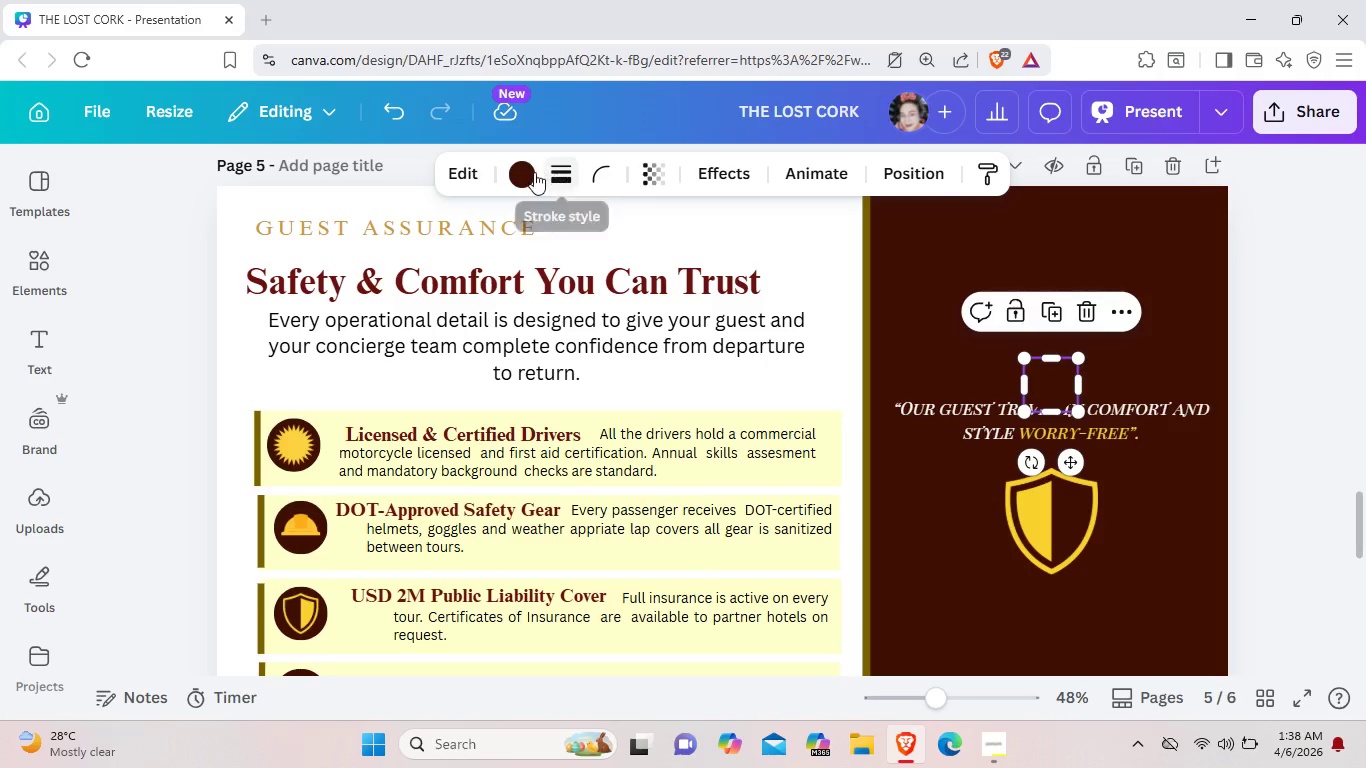 
left_click([533, 172])
 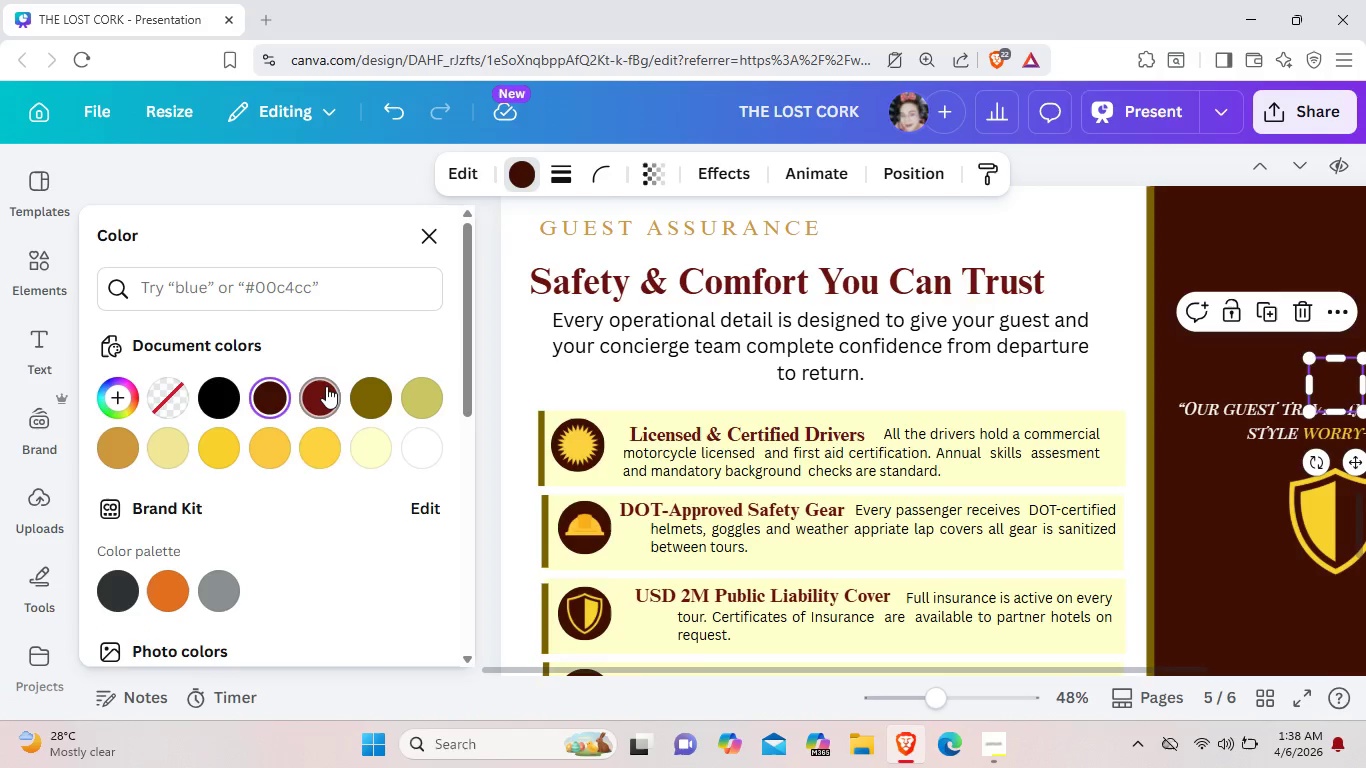 
left_click([326, 386])
 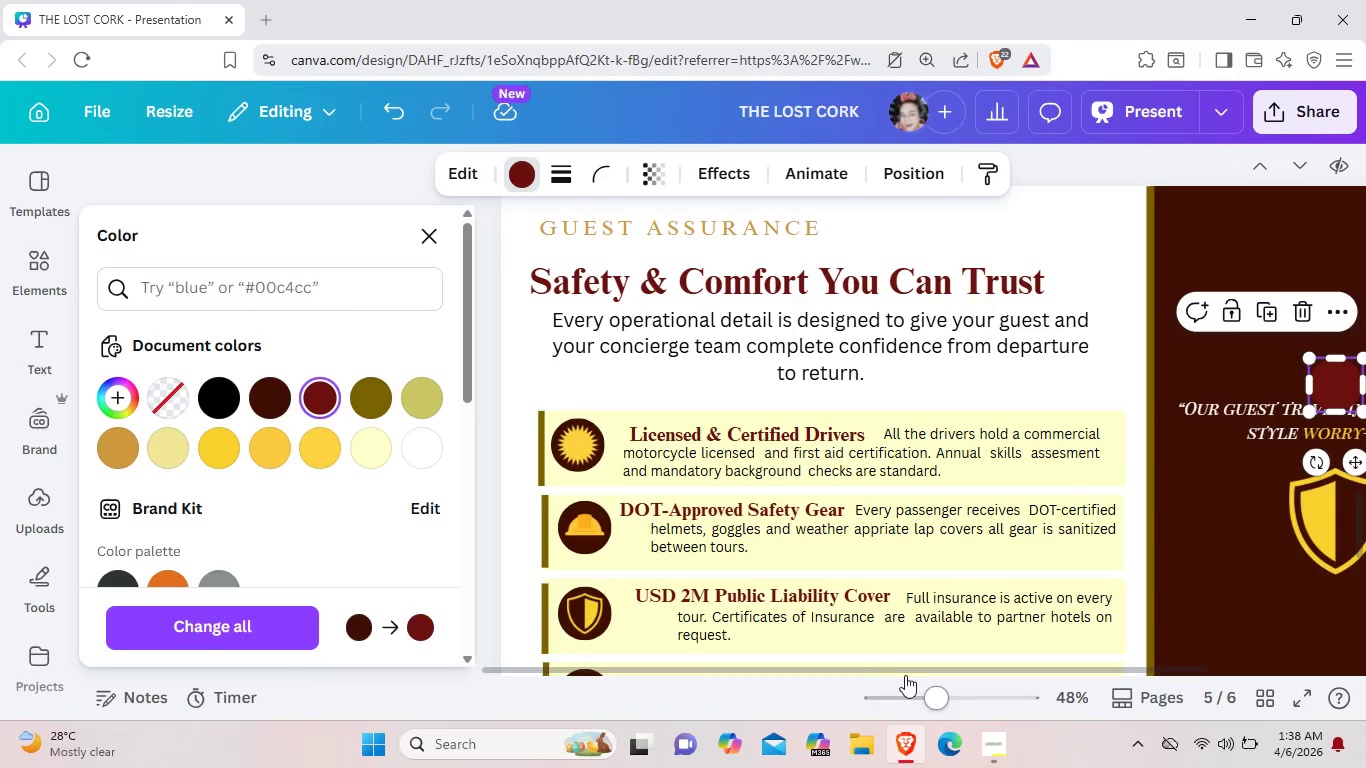 
left_click_drag(start_coordinate=[924, 670], to_coordinate=[1167, 665])
 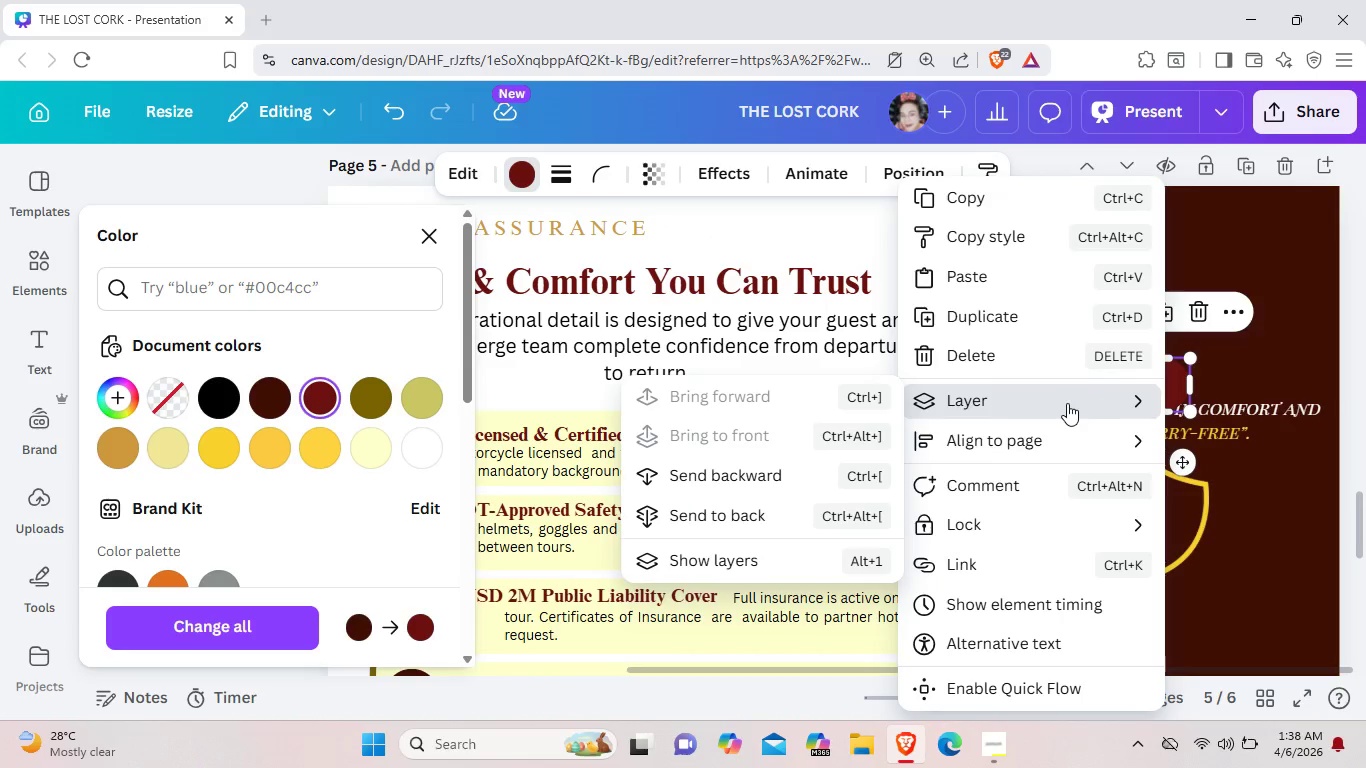 
left_click([791, 483])
 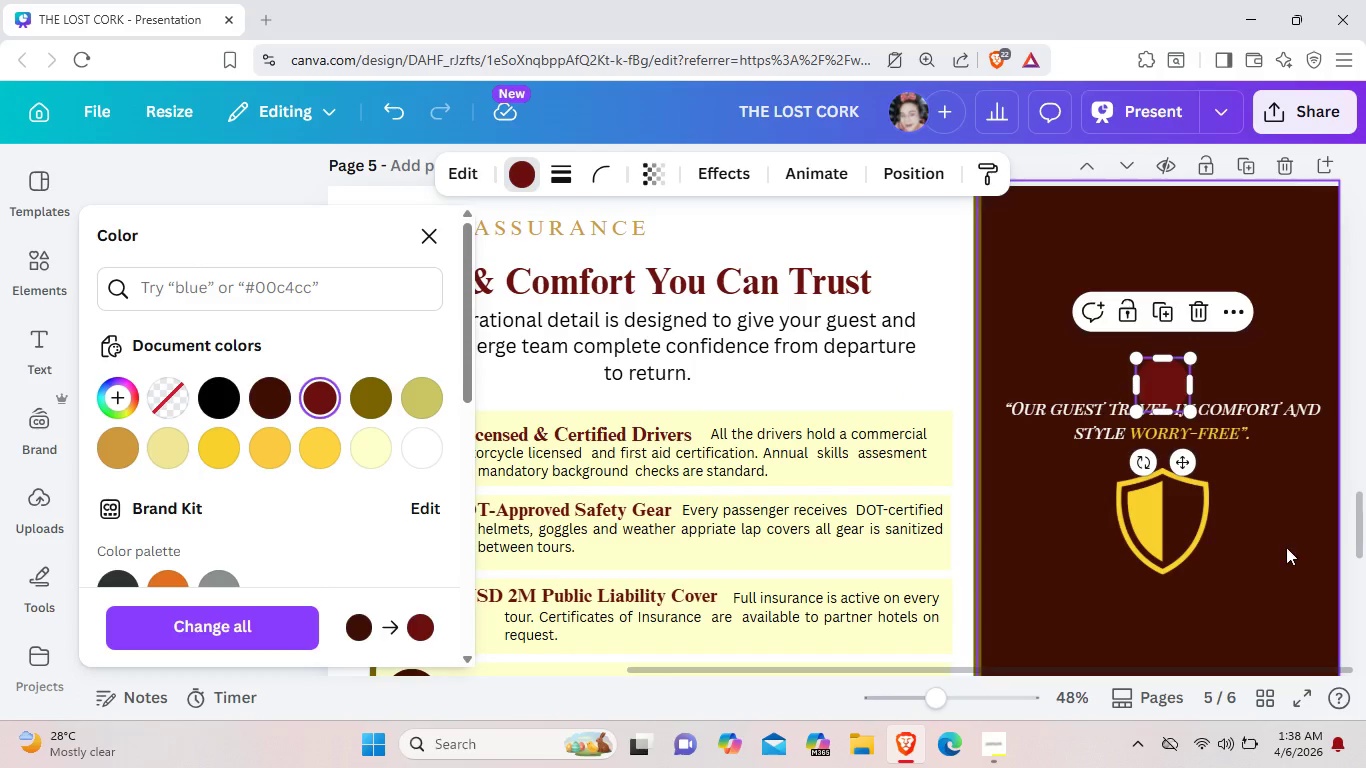 
left_click([1286, 547])
 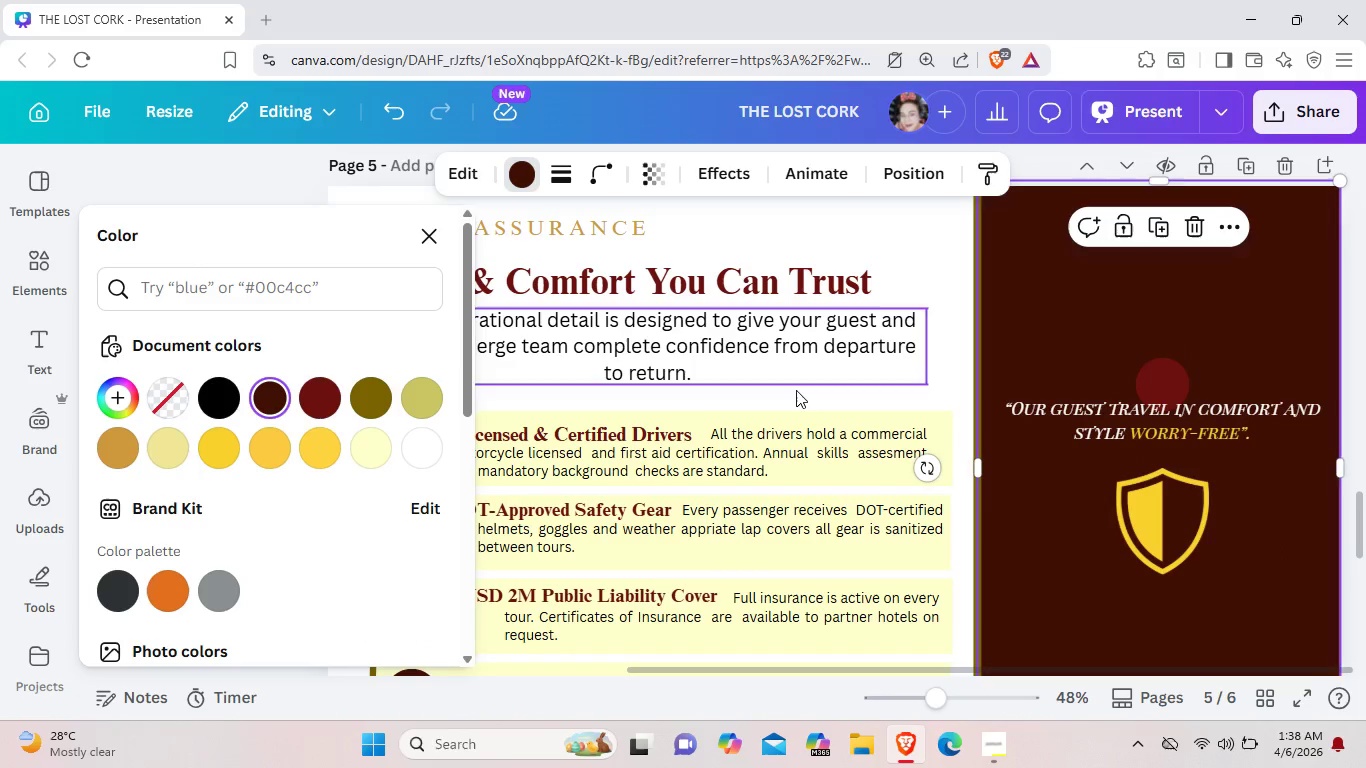 
wait(5.41)
 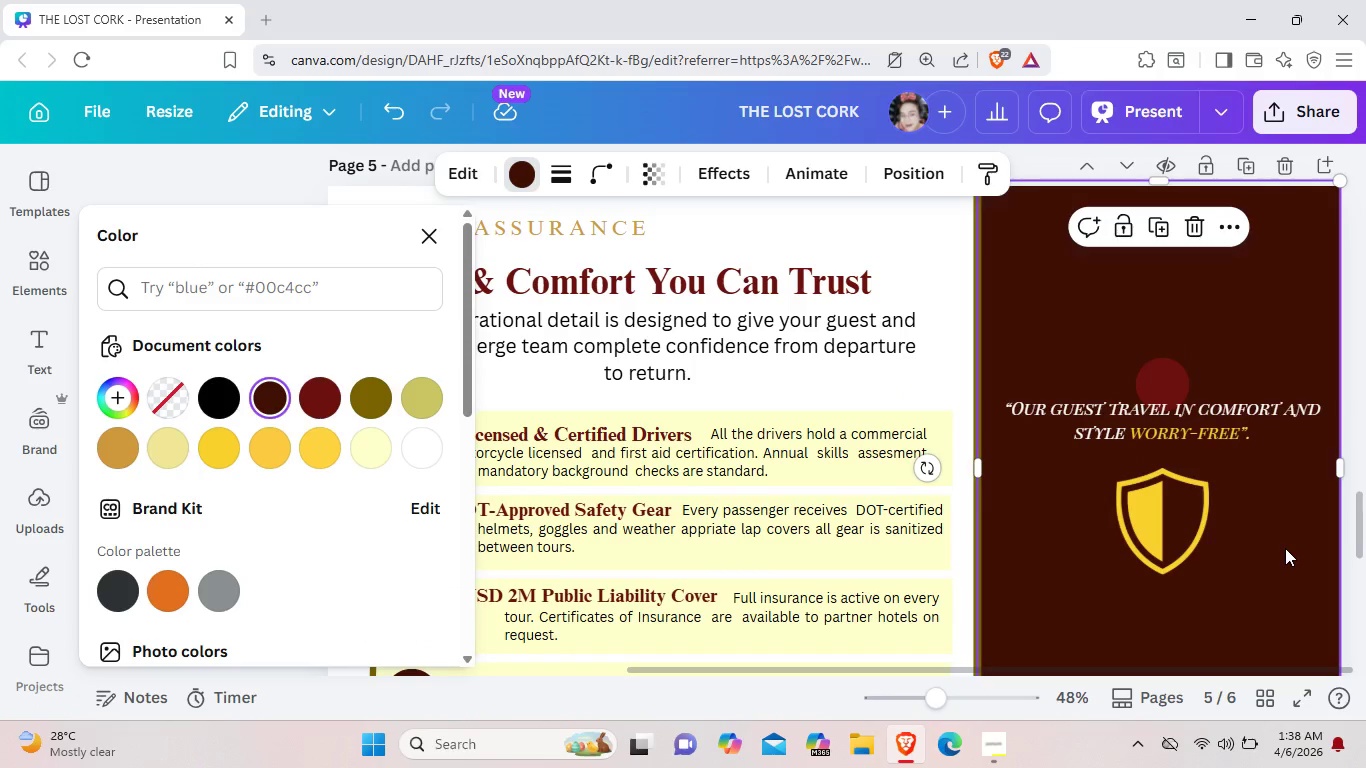 
left_click([928, 390])
 